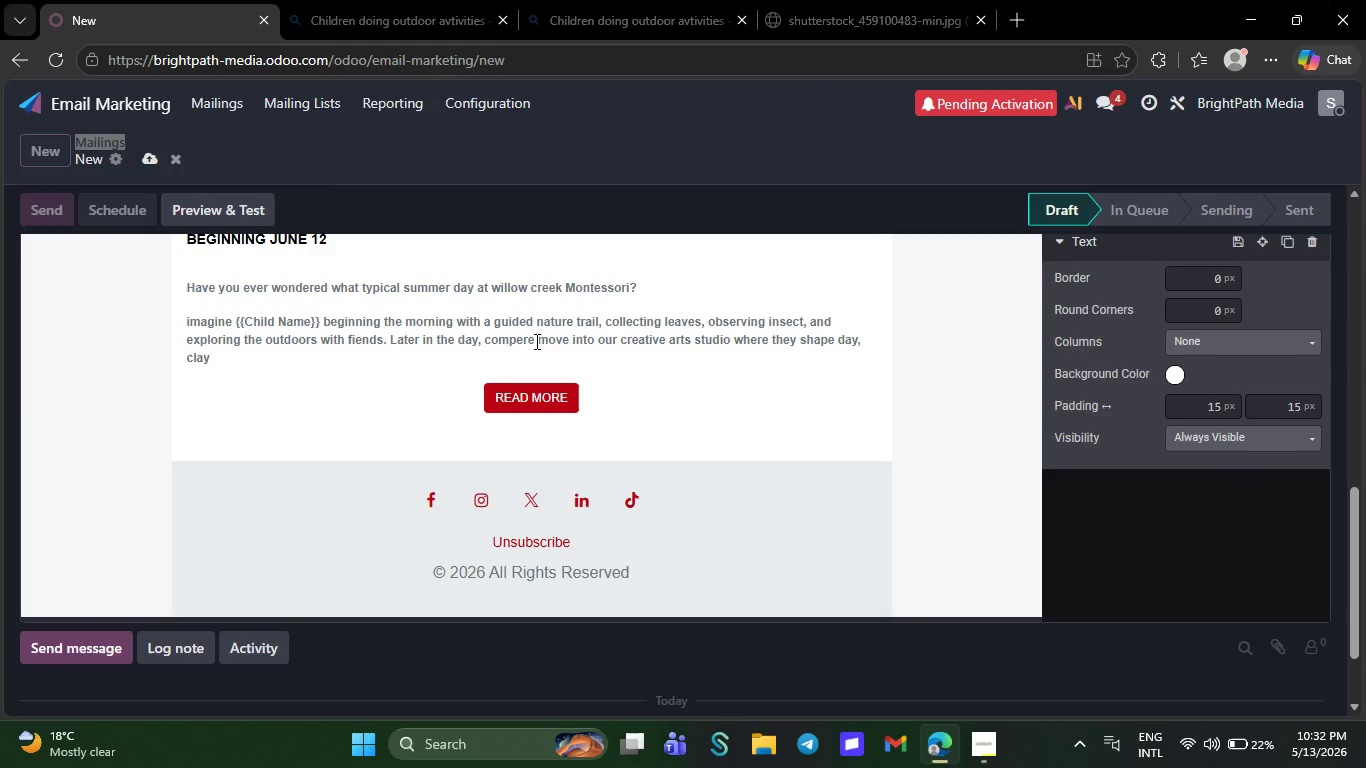 
type(paint o)
key(Backspace)
type(p)
 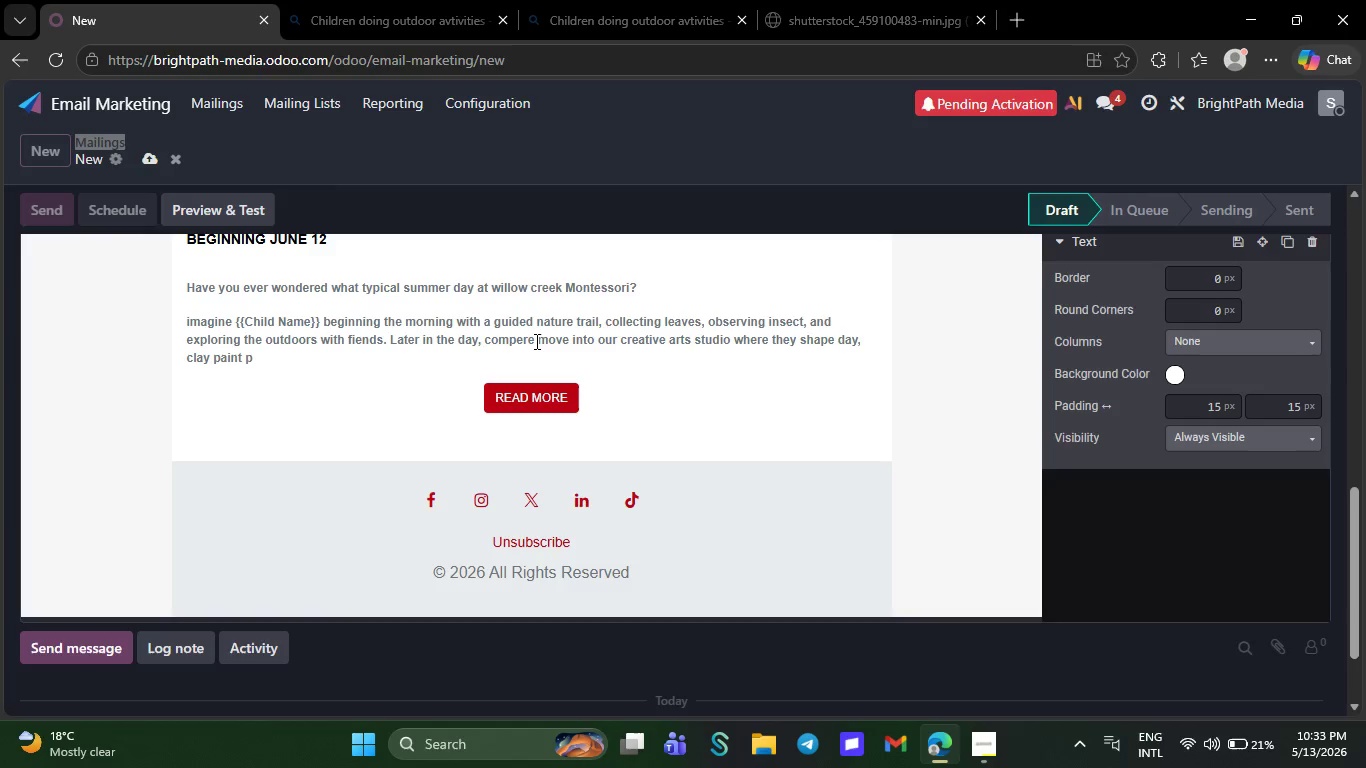 
type(ottery )
key(Backspace)
type(, and experss)
 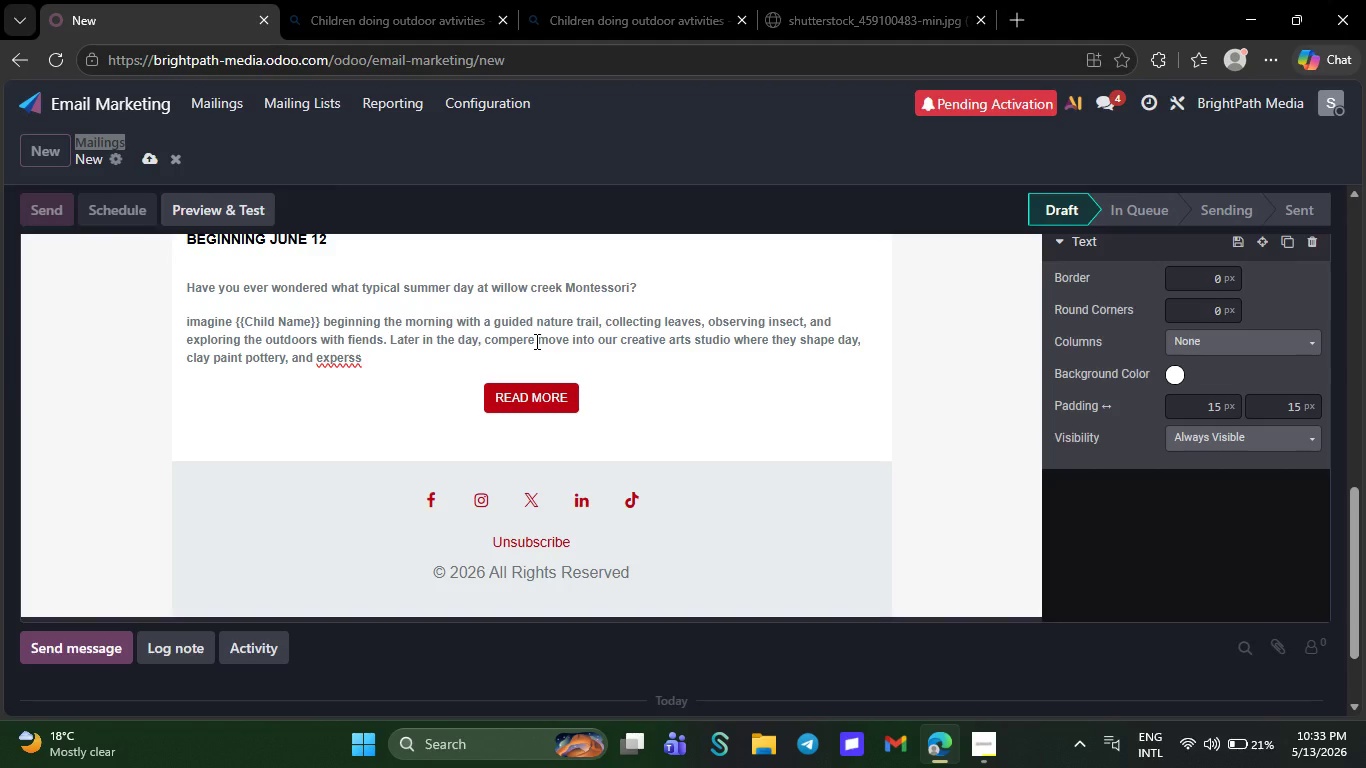 
wait(18.45)
 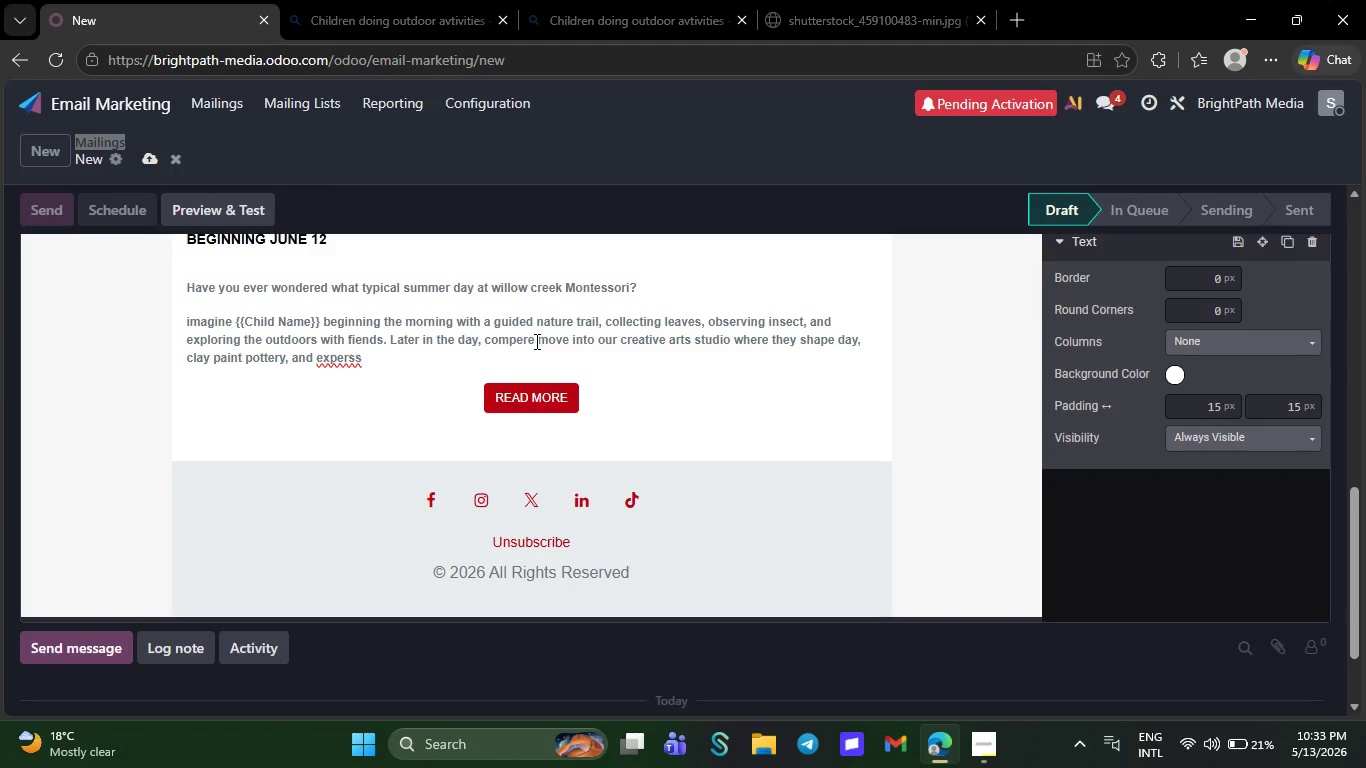 
double_click([332, 363])
 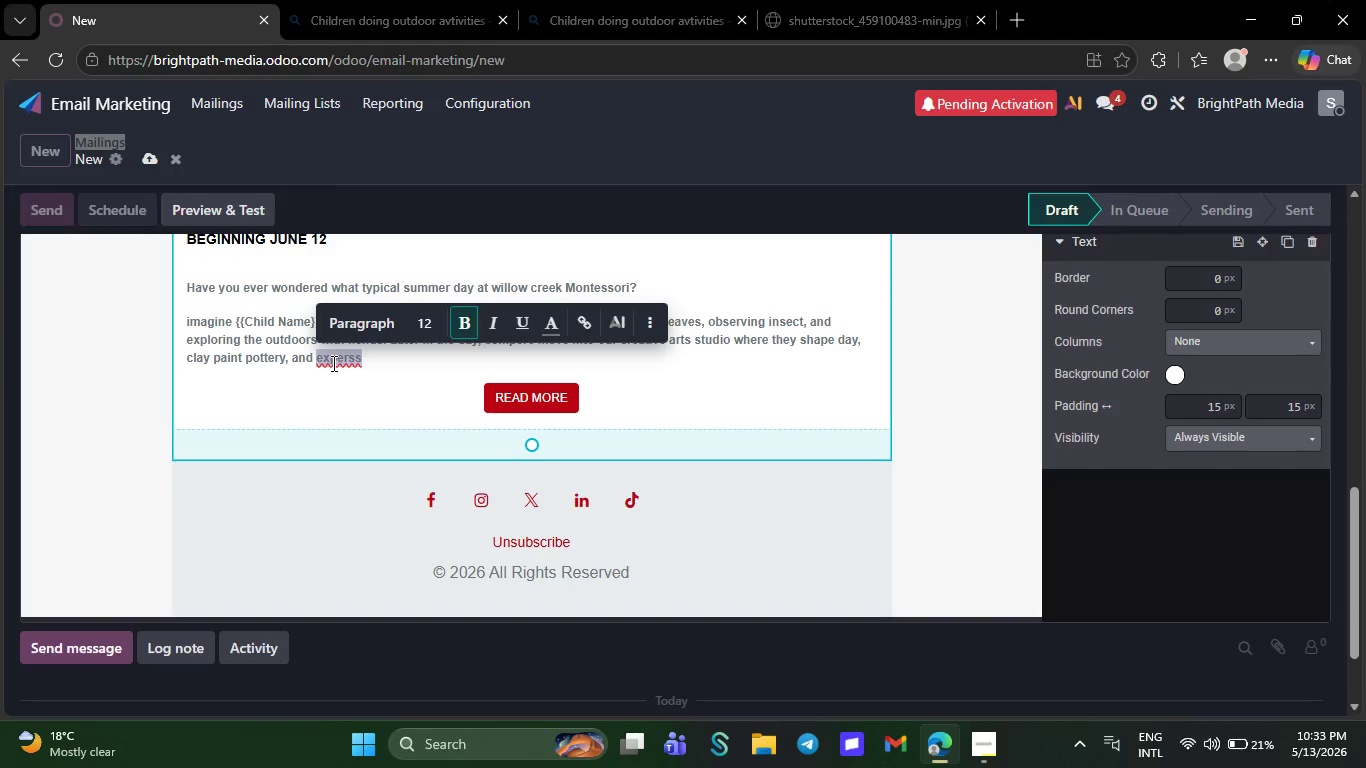 
left_click([332, 363])
 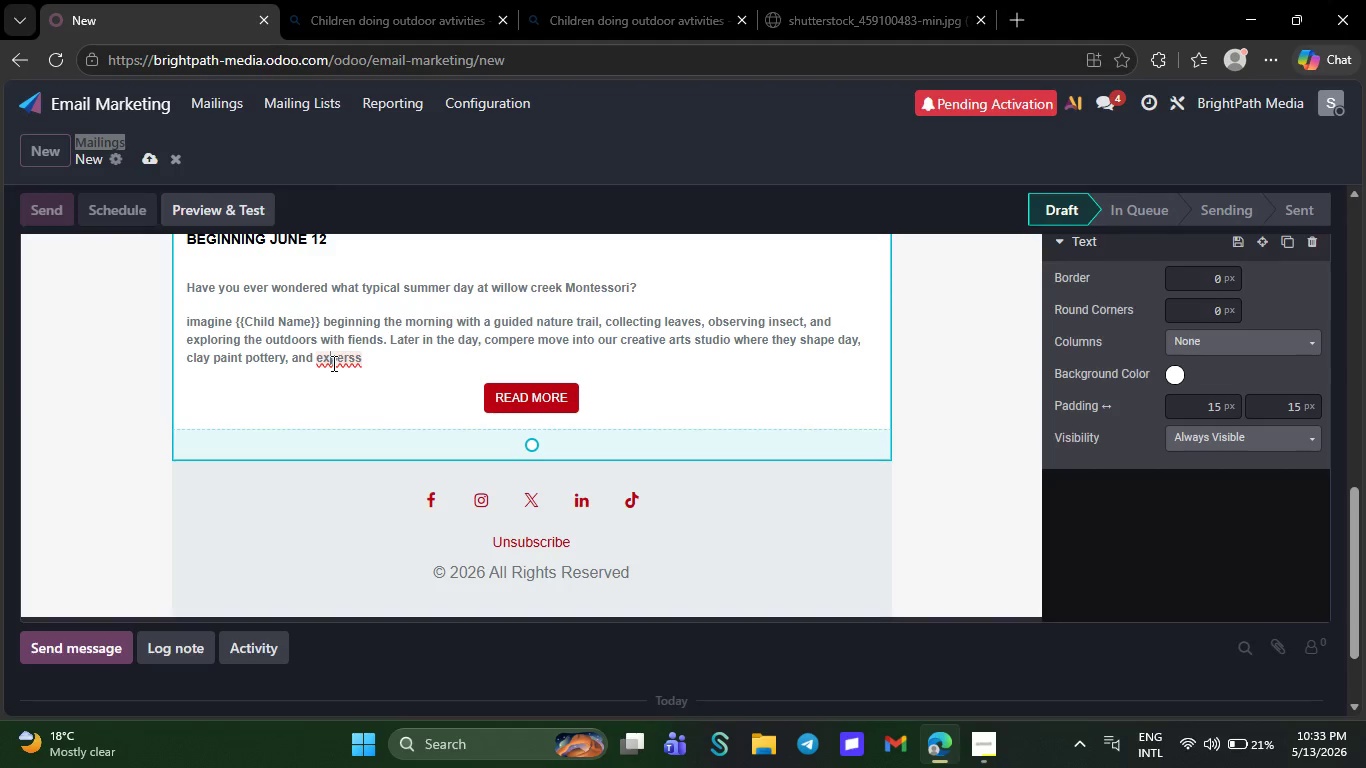 
left_click([332, 363])
 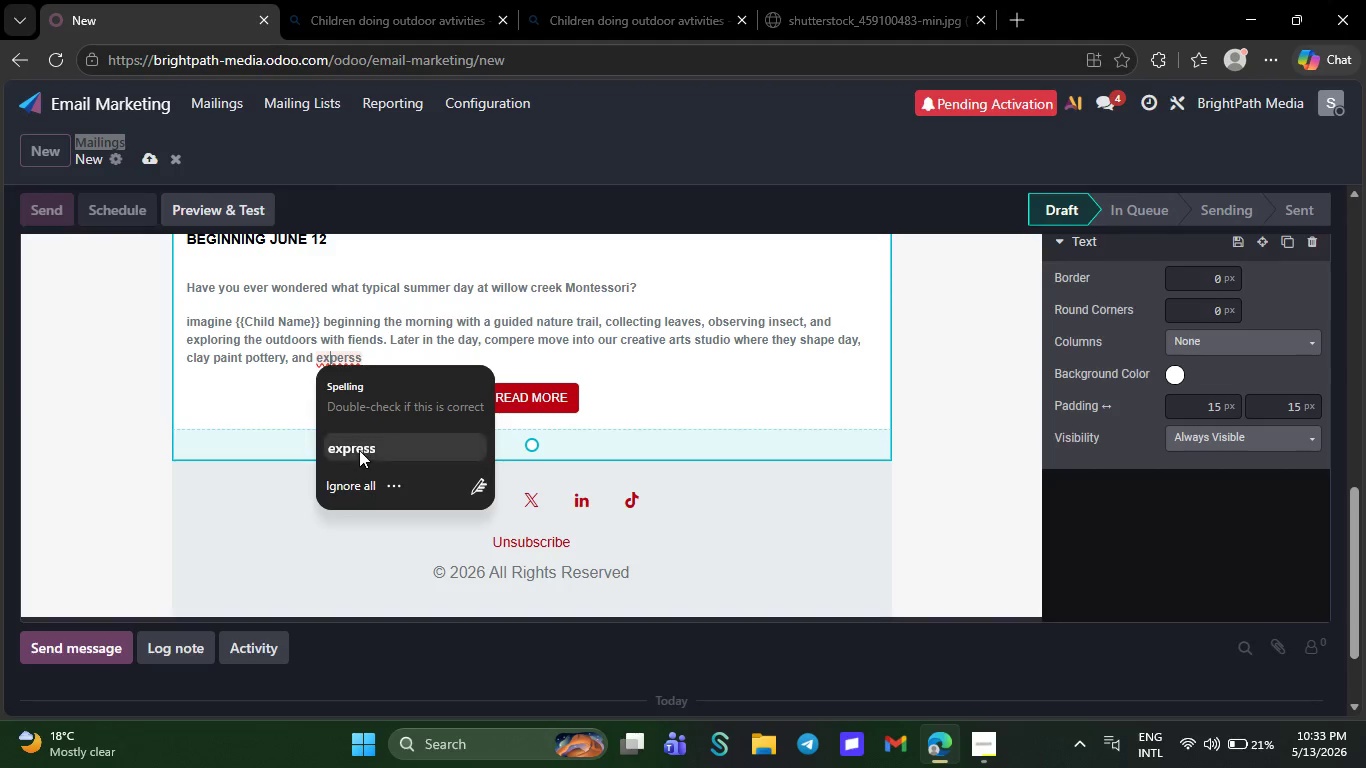 
left_click([359, 451])
 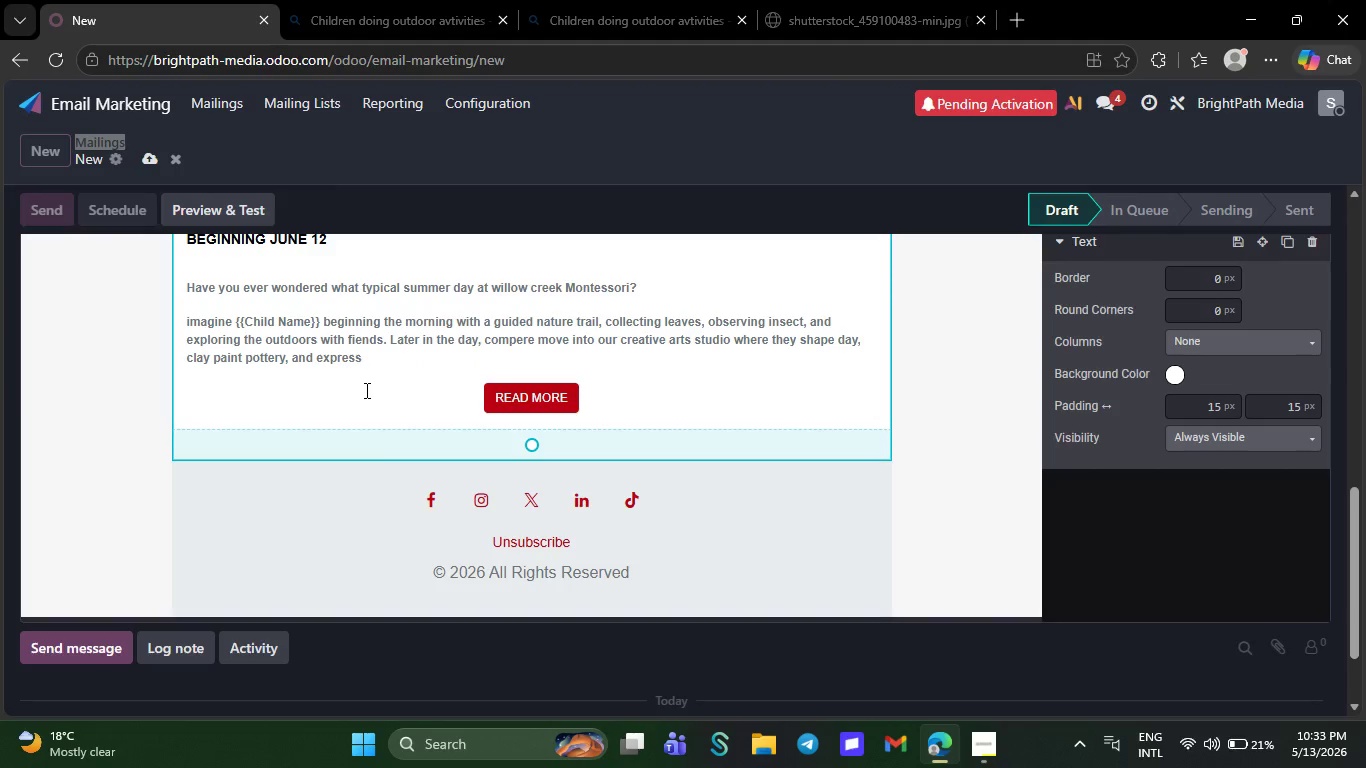 
key(Space)
 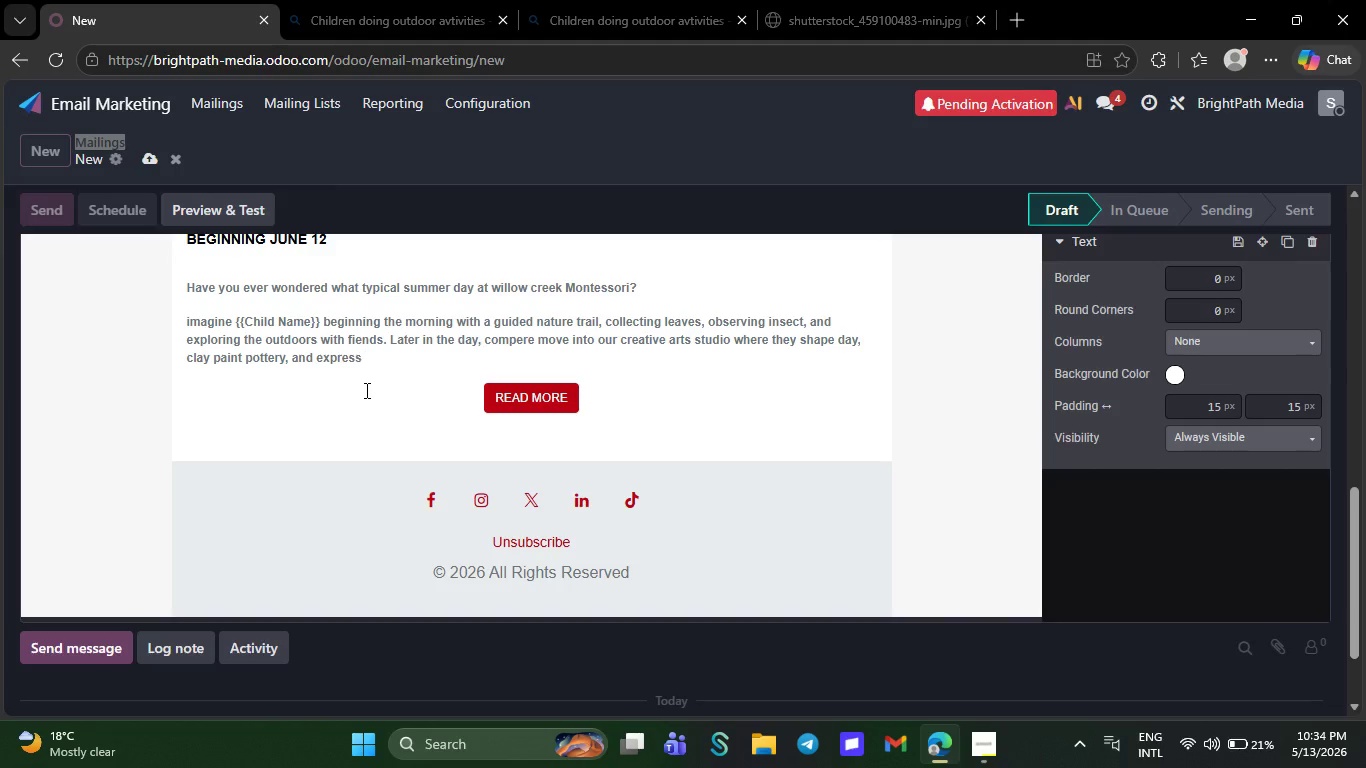 
wait(9.64)
 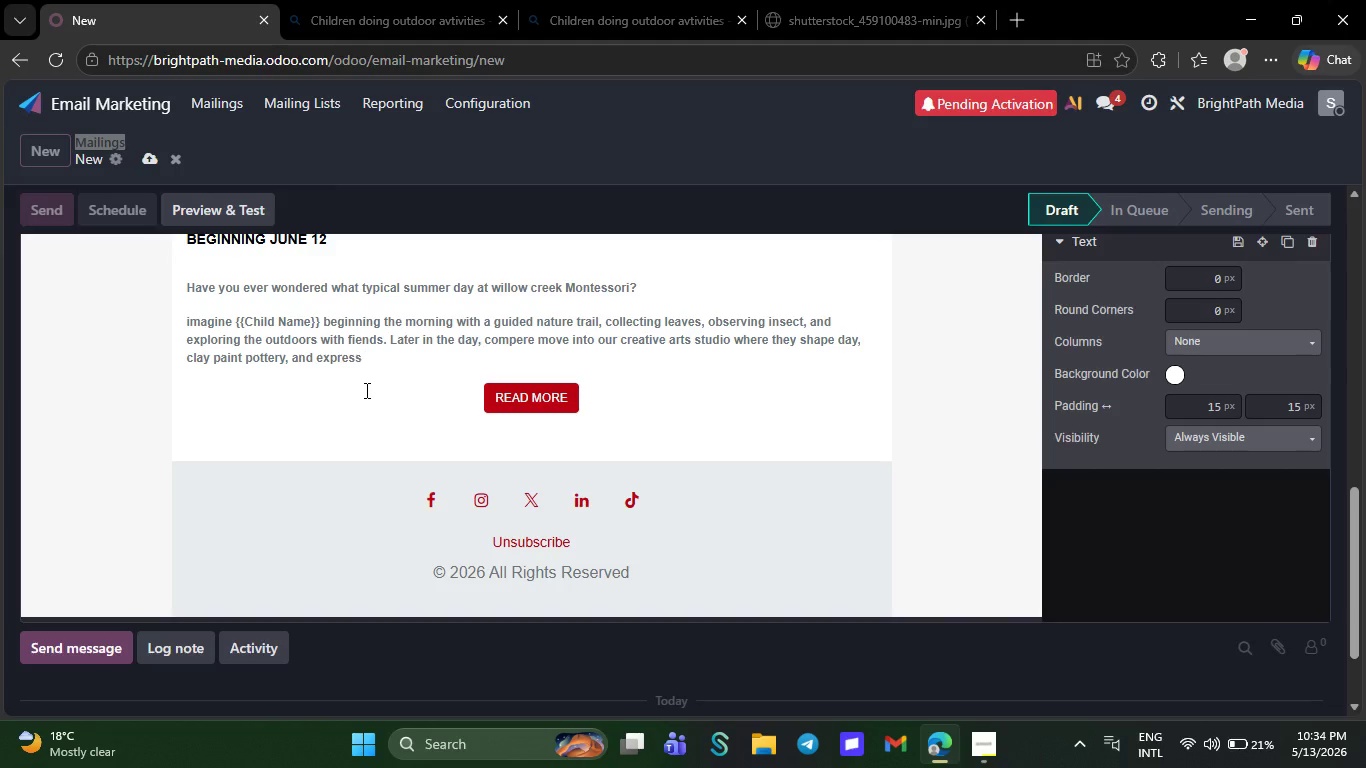 
type(thems)
key(Tab)
 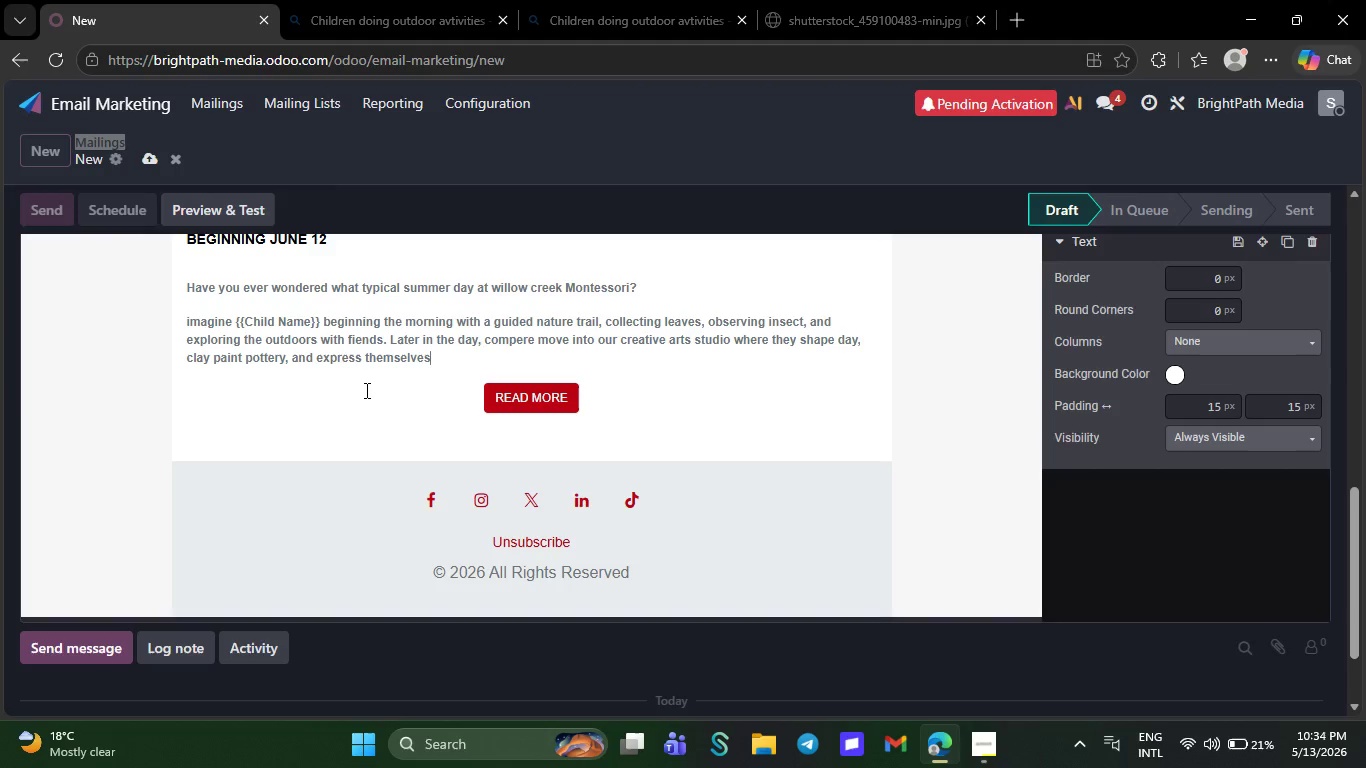 
key(Space)
 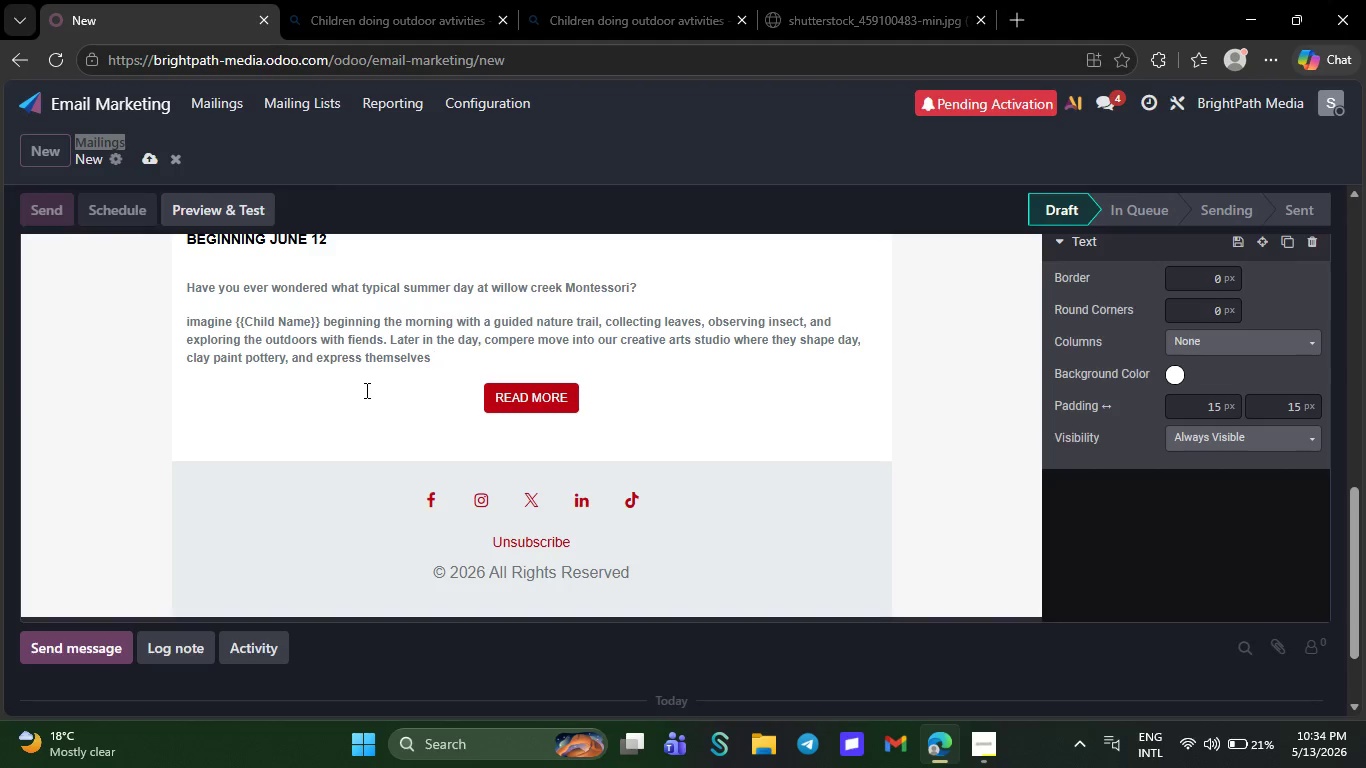 
type(th)
 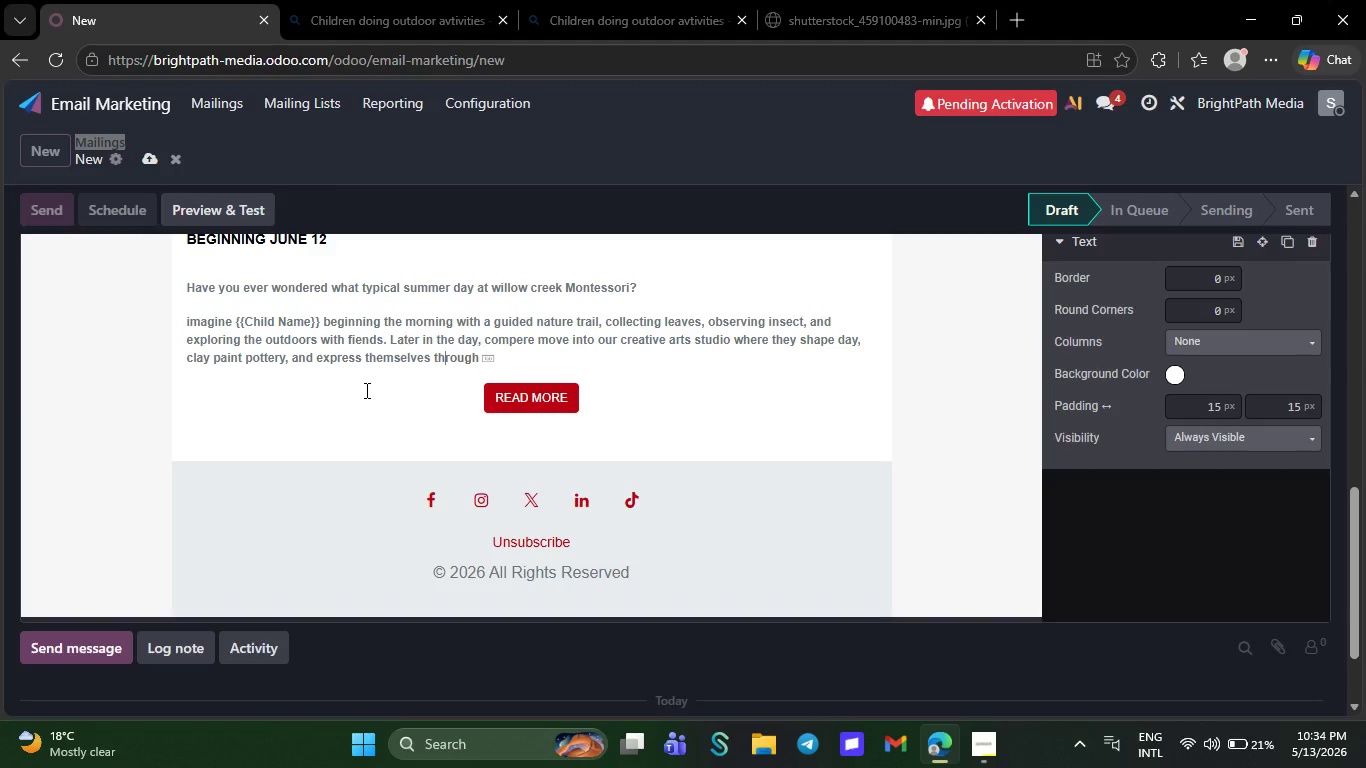 
type(rough hands on pr)
 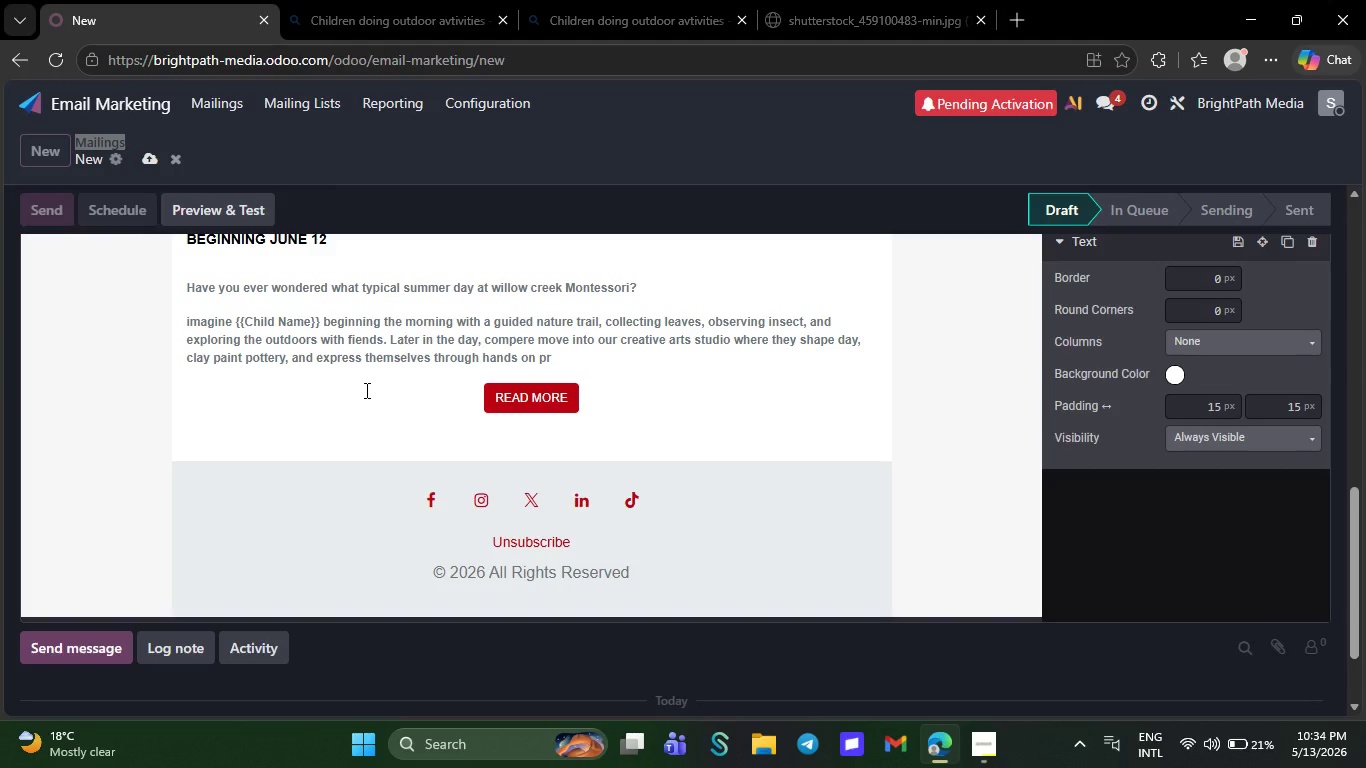 
type(ojects)
 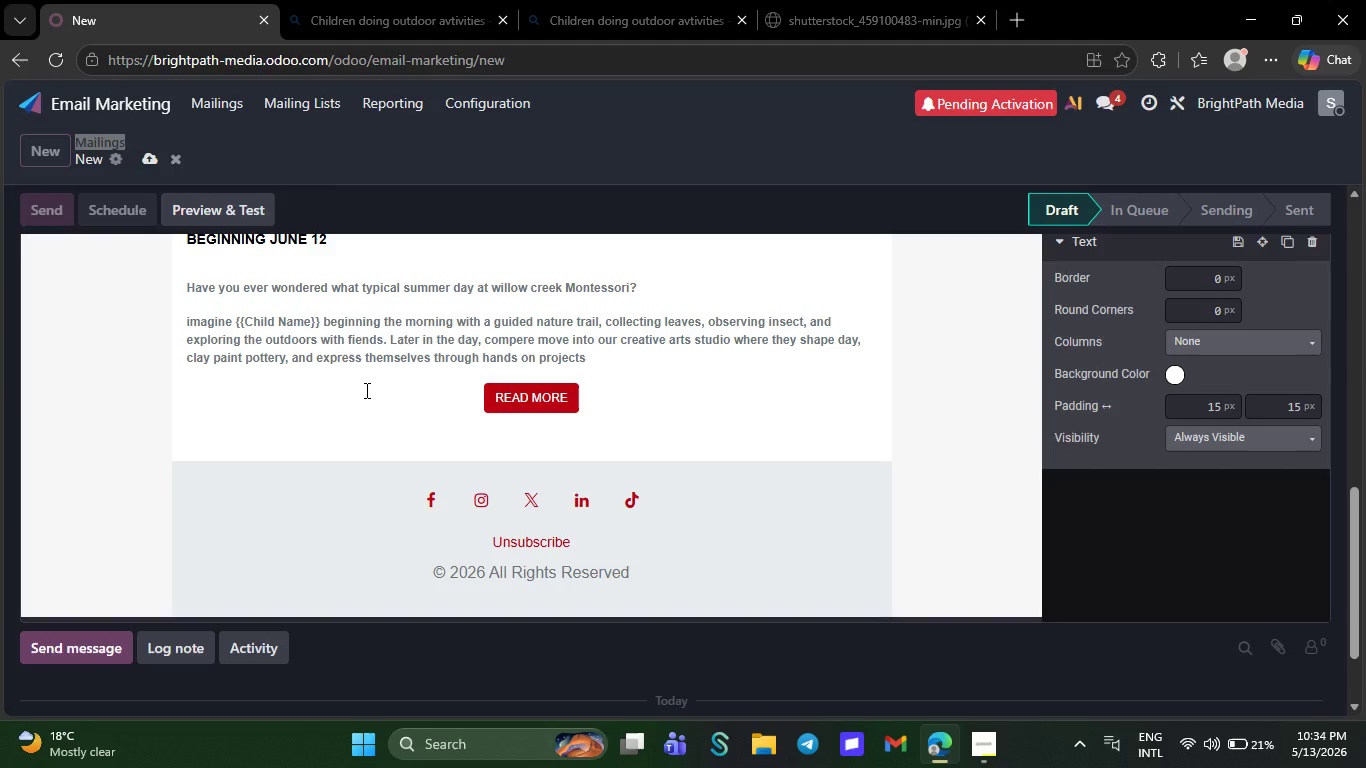 
key(NumpadEnter)
type(pa)
 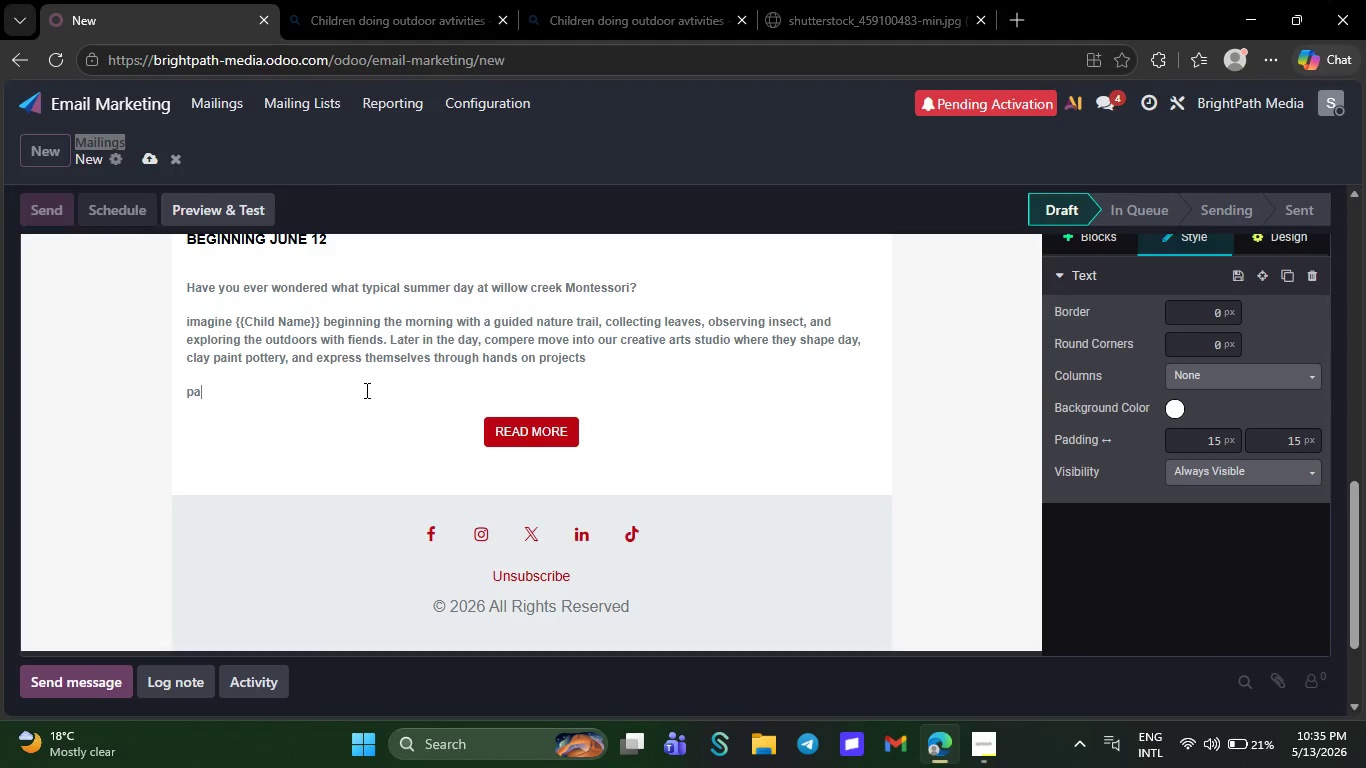 
type(rents consis)
 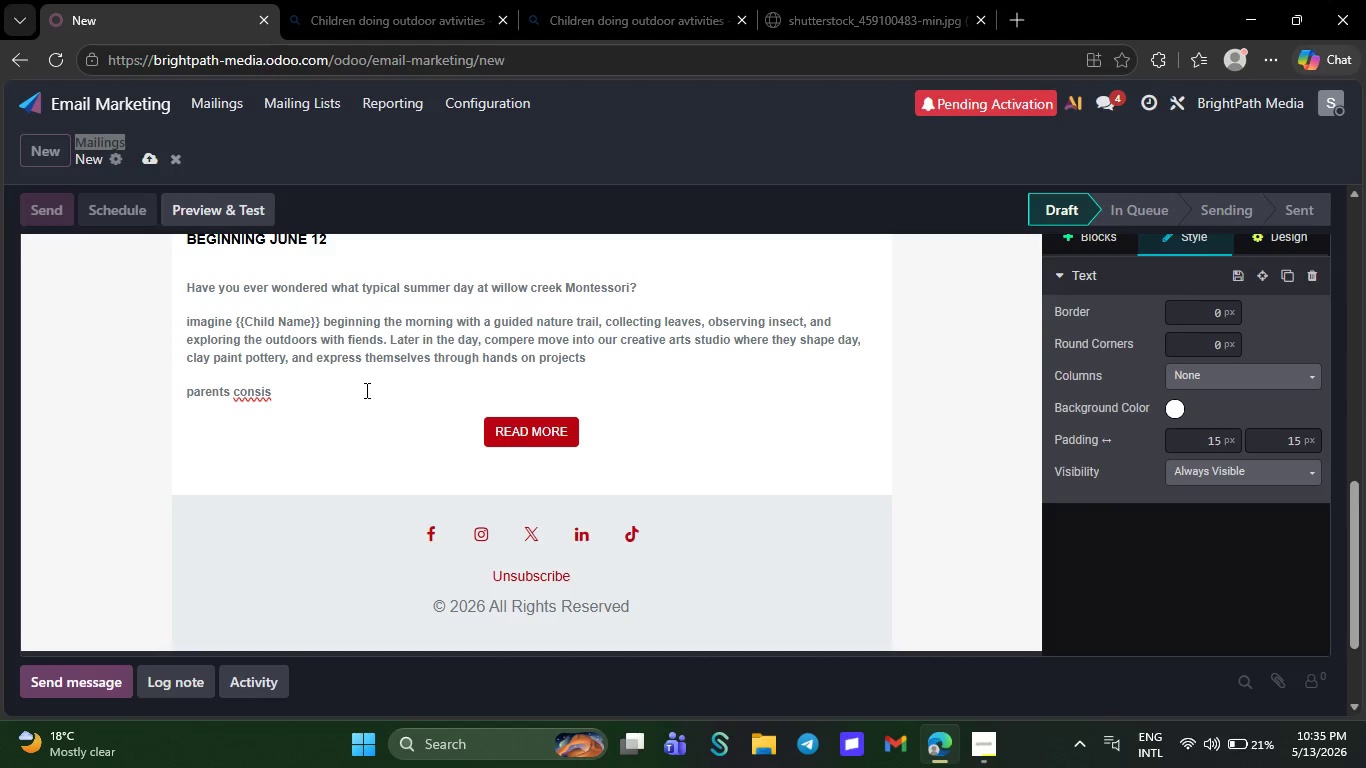 
type(te)
 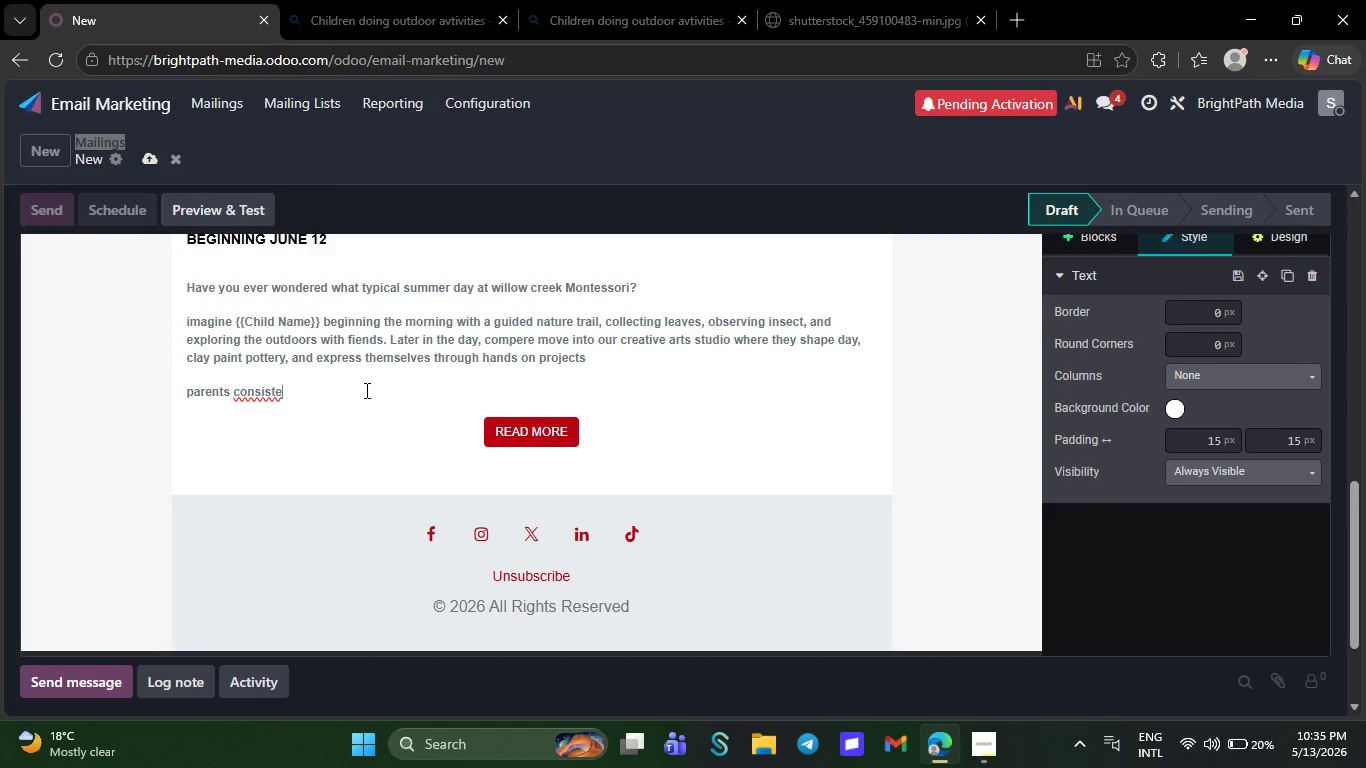 
type(nt)
 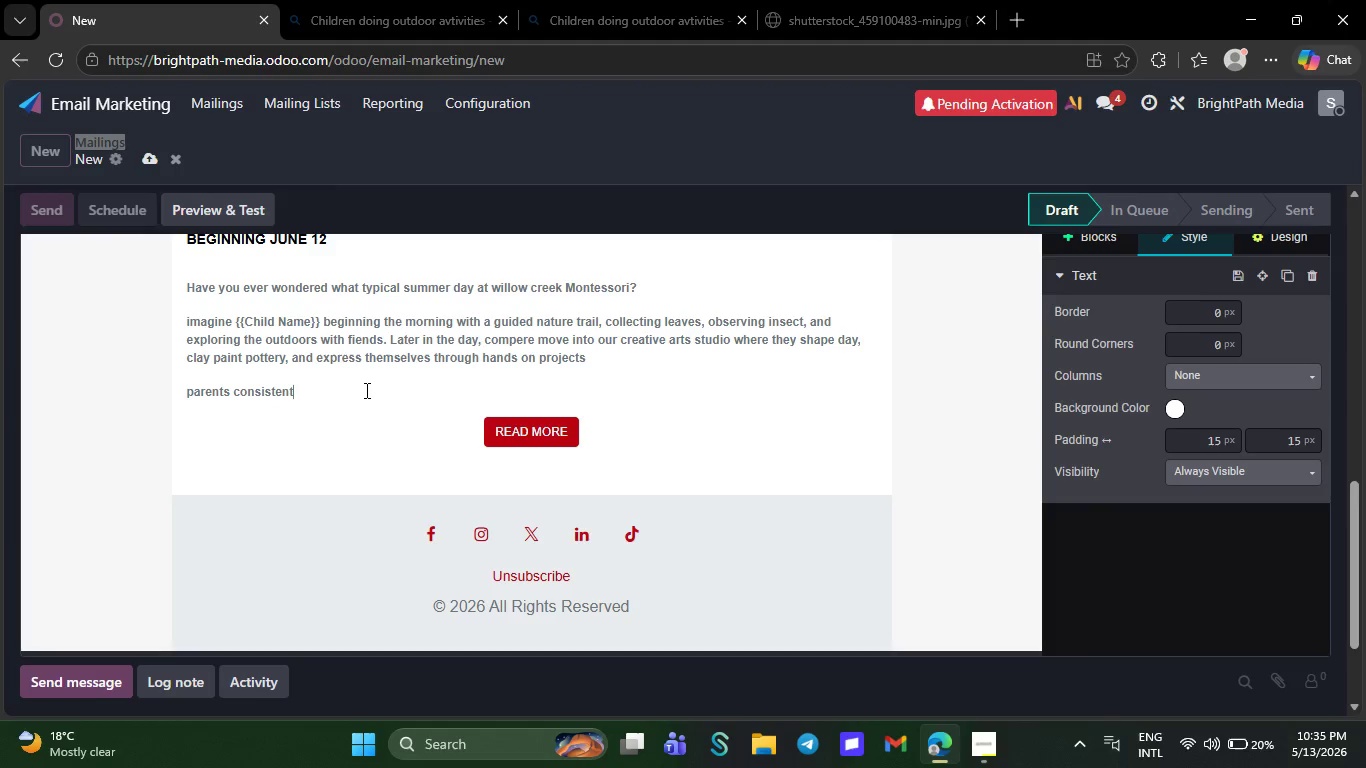 
type(iy tell)
 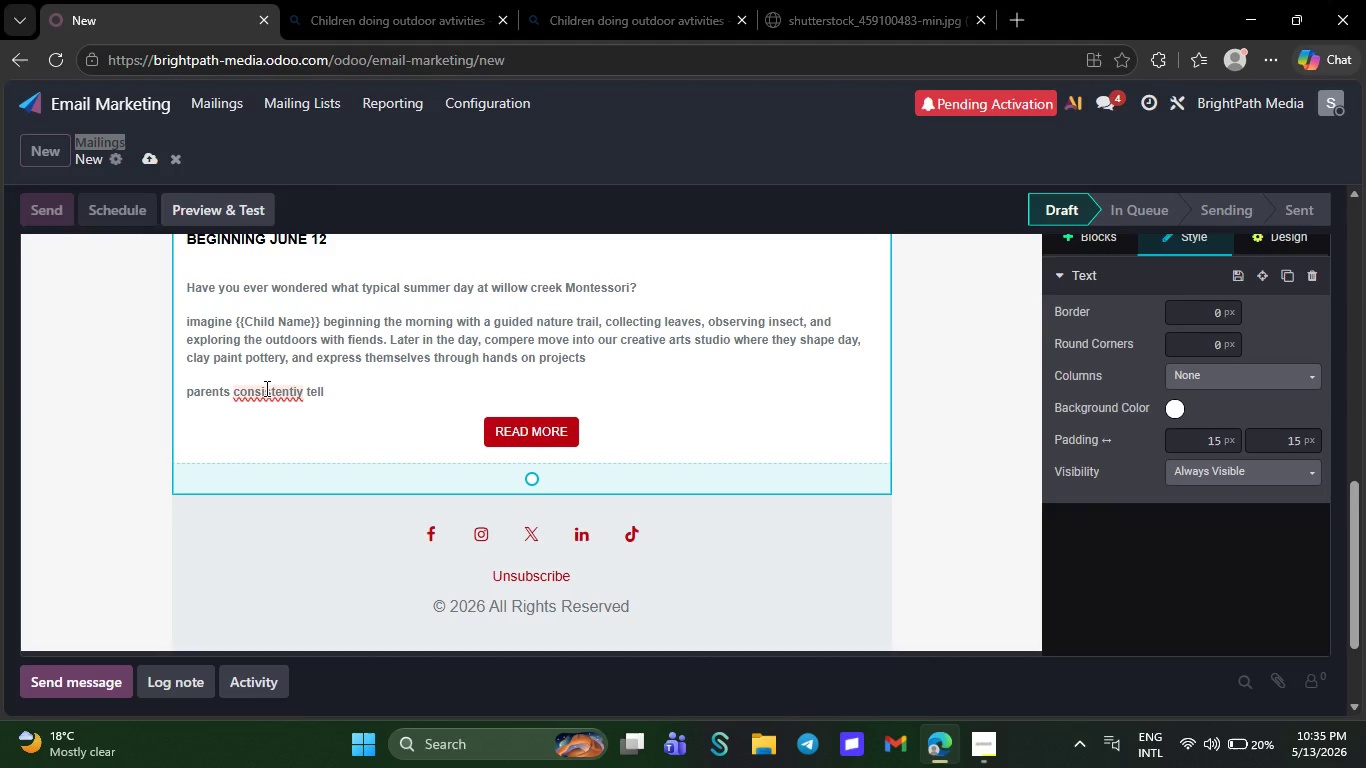 
double_click([265, 388])
 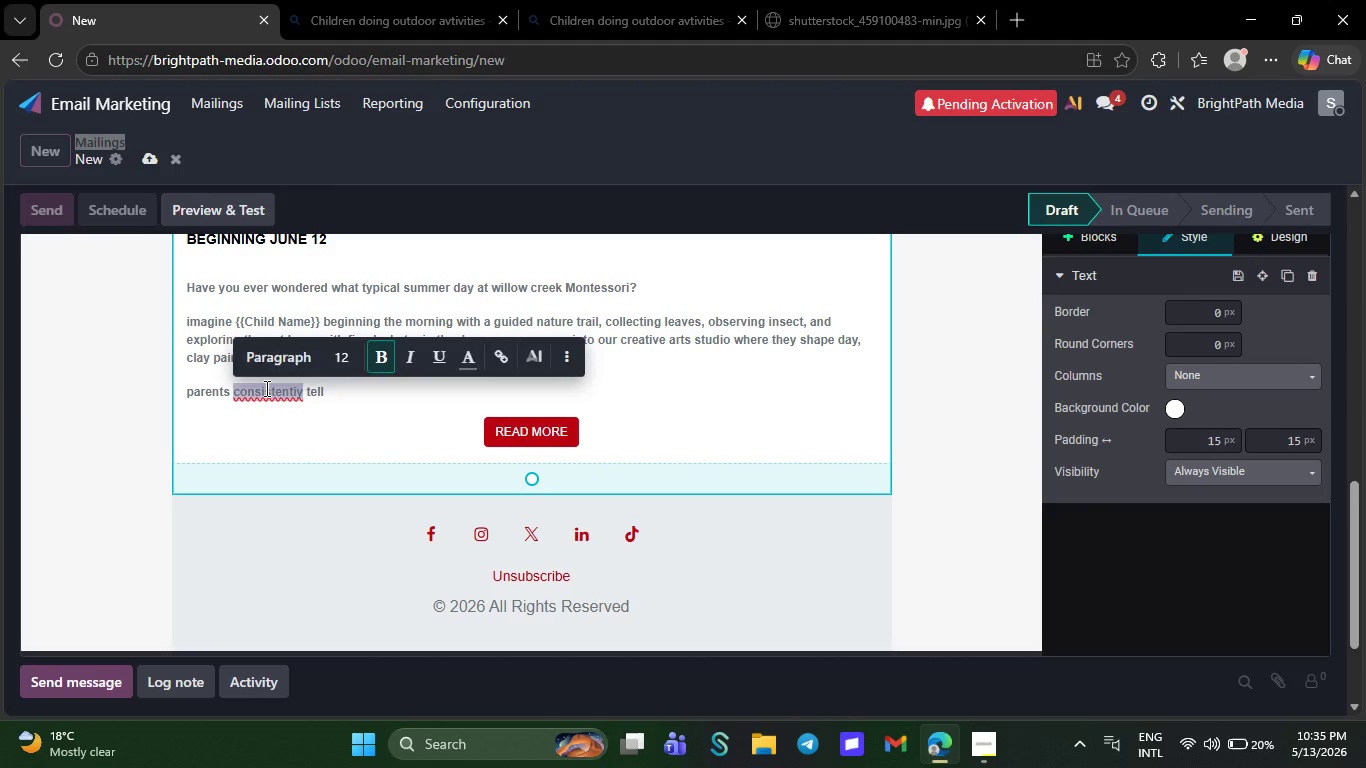 
left_click([265, 388])
 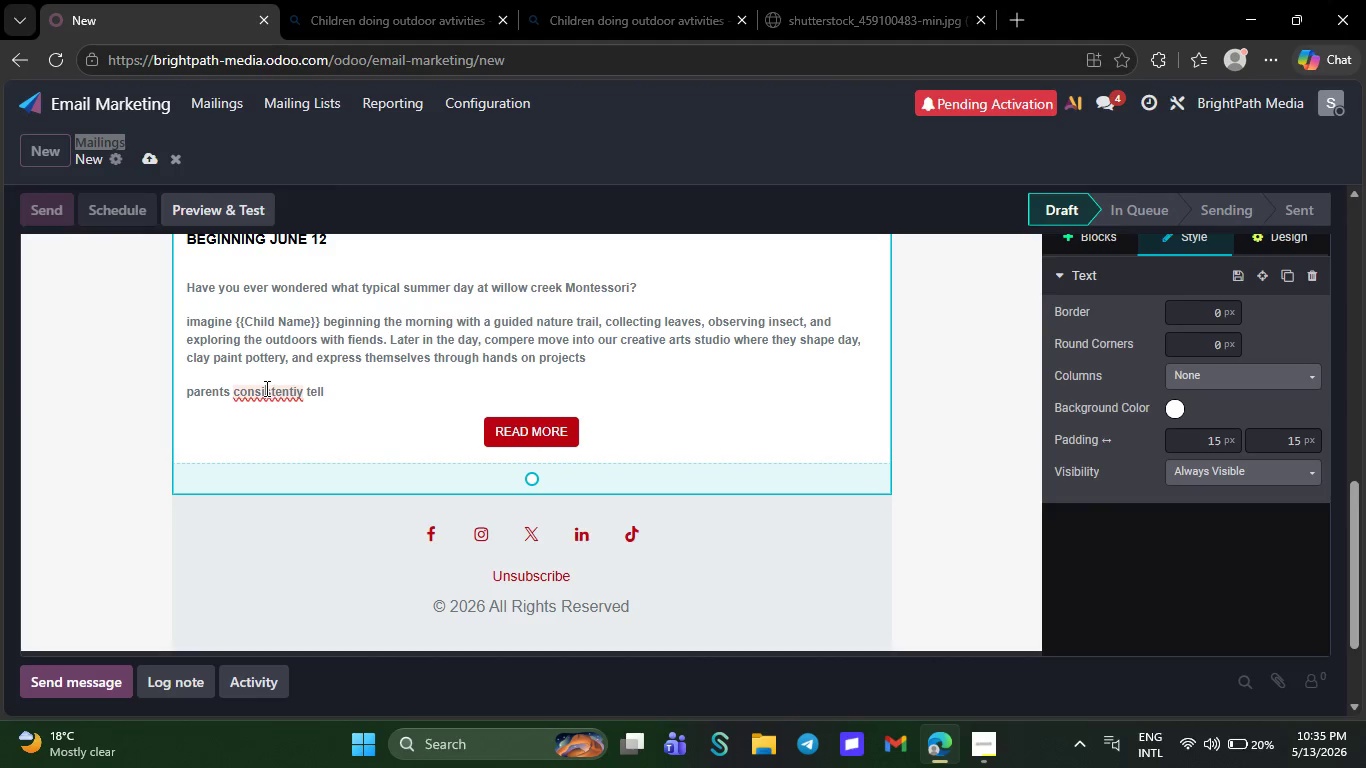 
left_click([265, 388])
 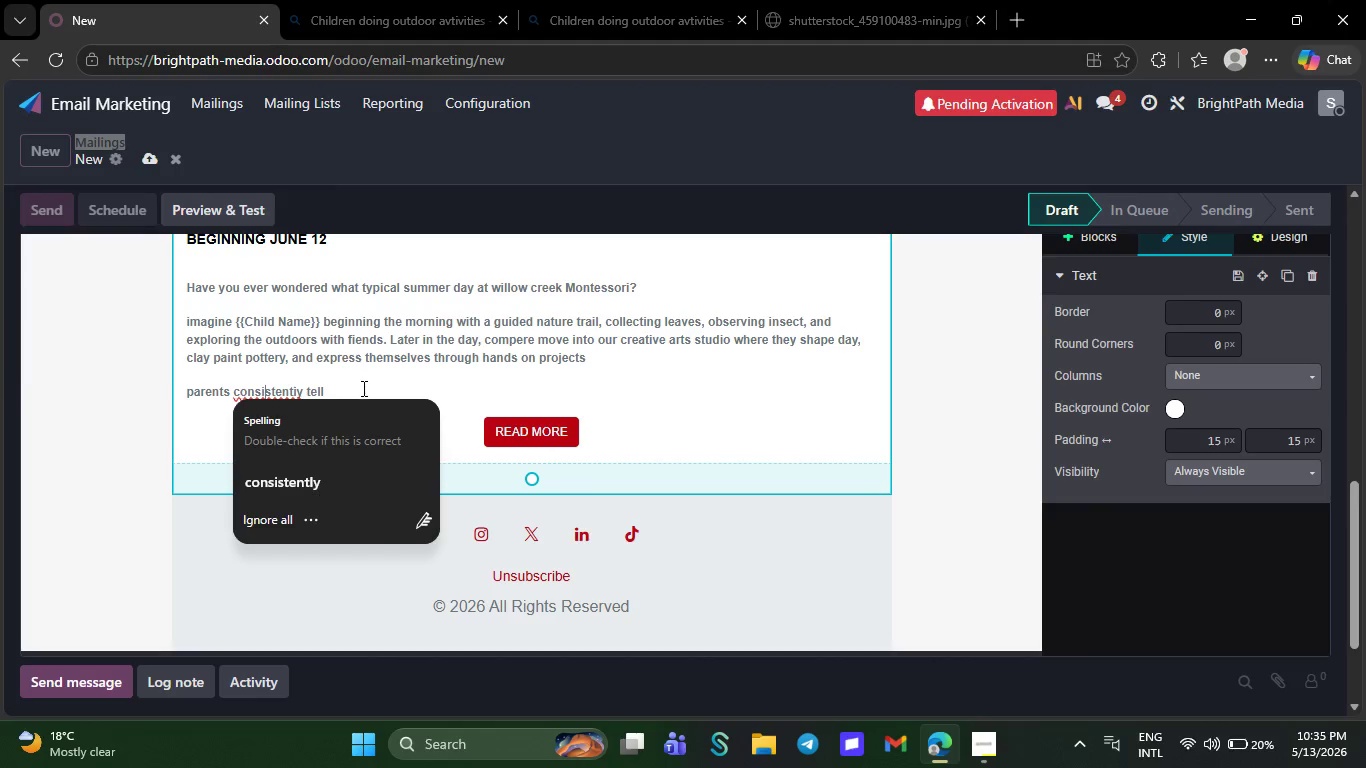 
left_click([326, 390])
 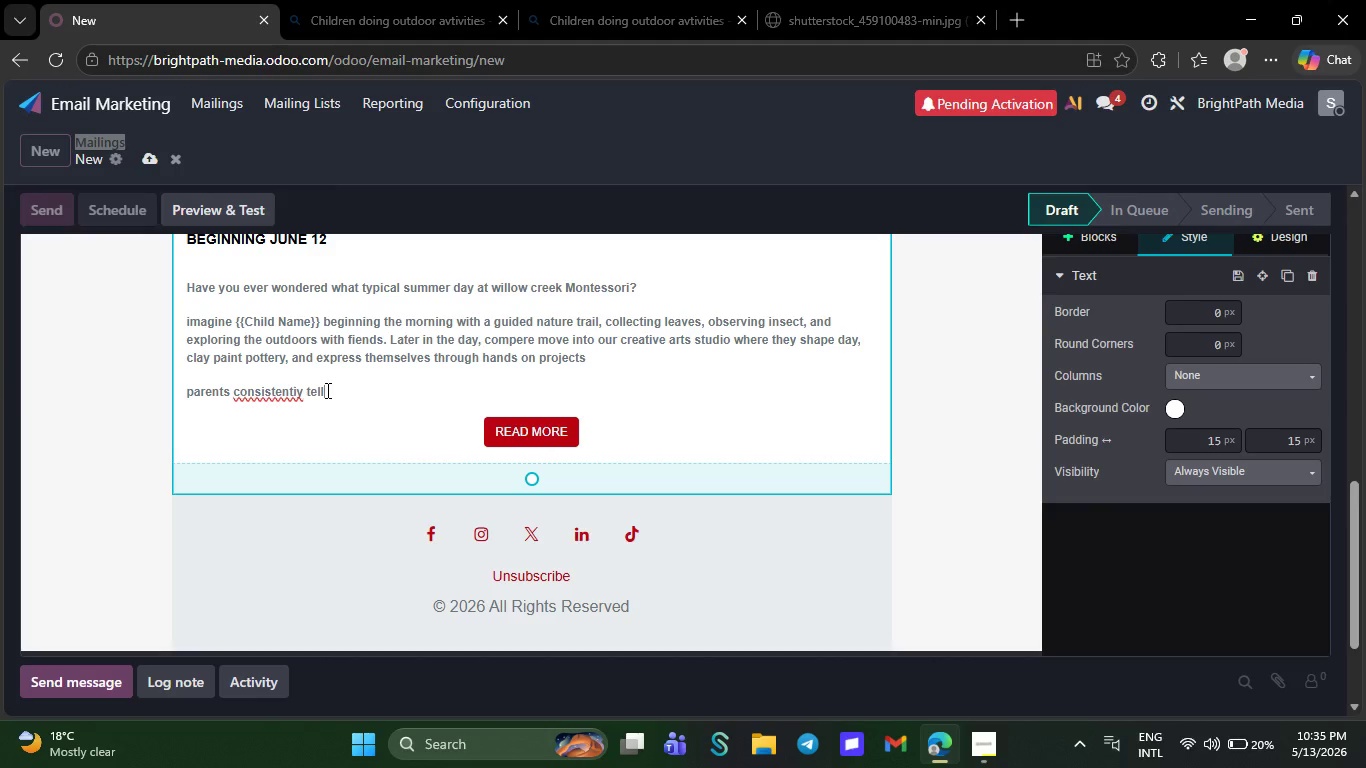 
wait(15.48)
 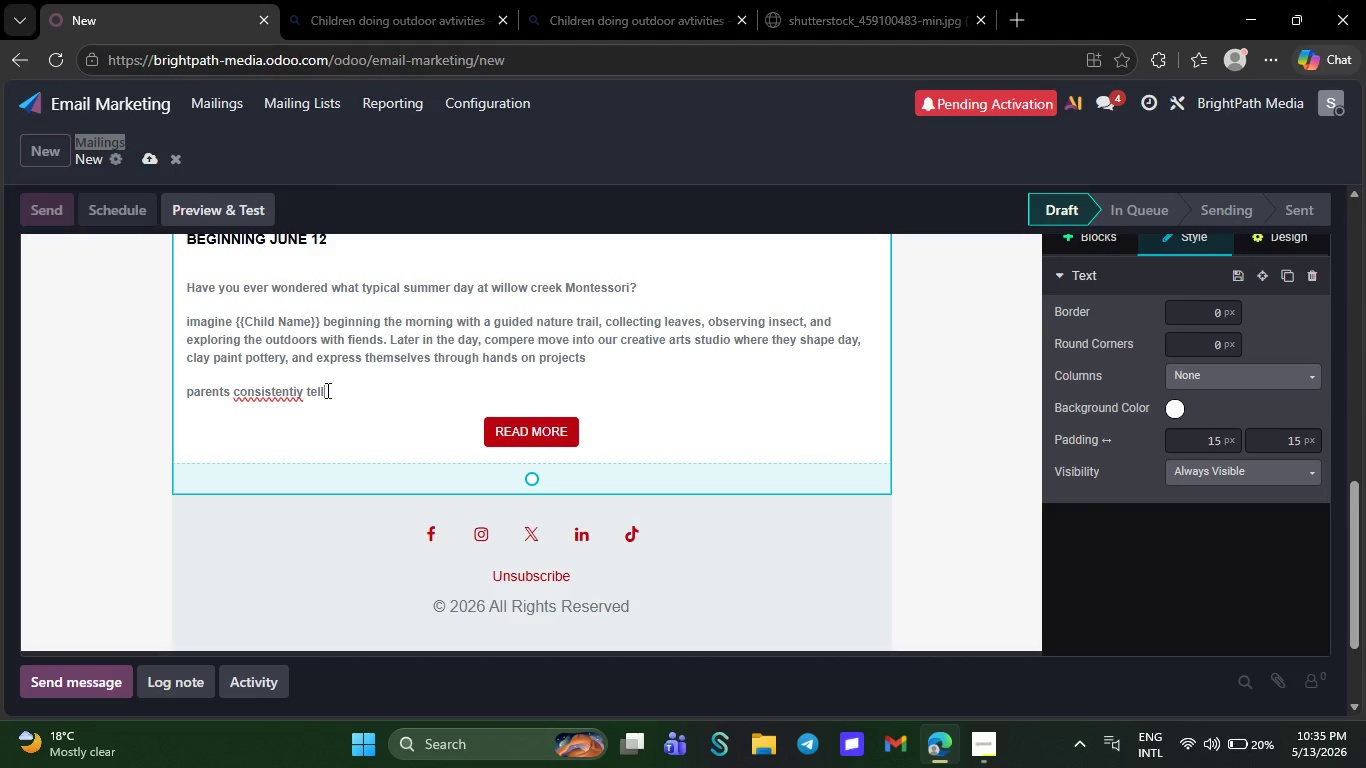 
left_click([296, 386])
 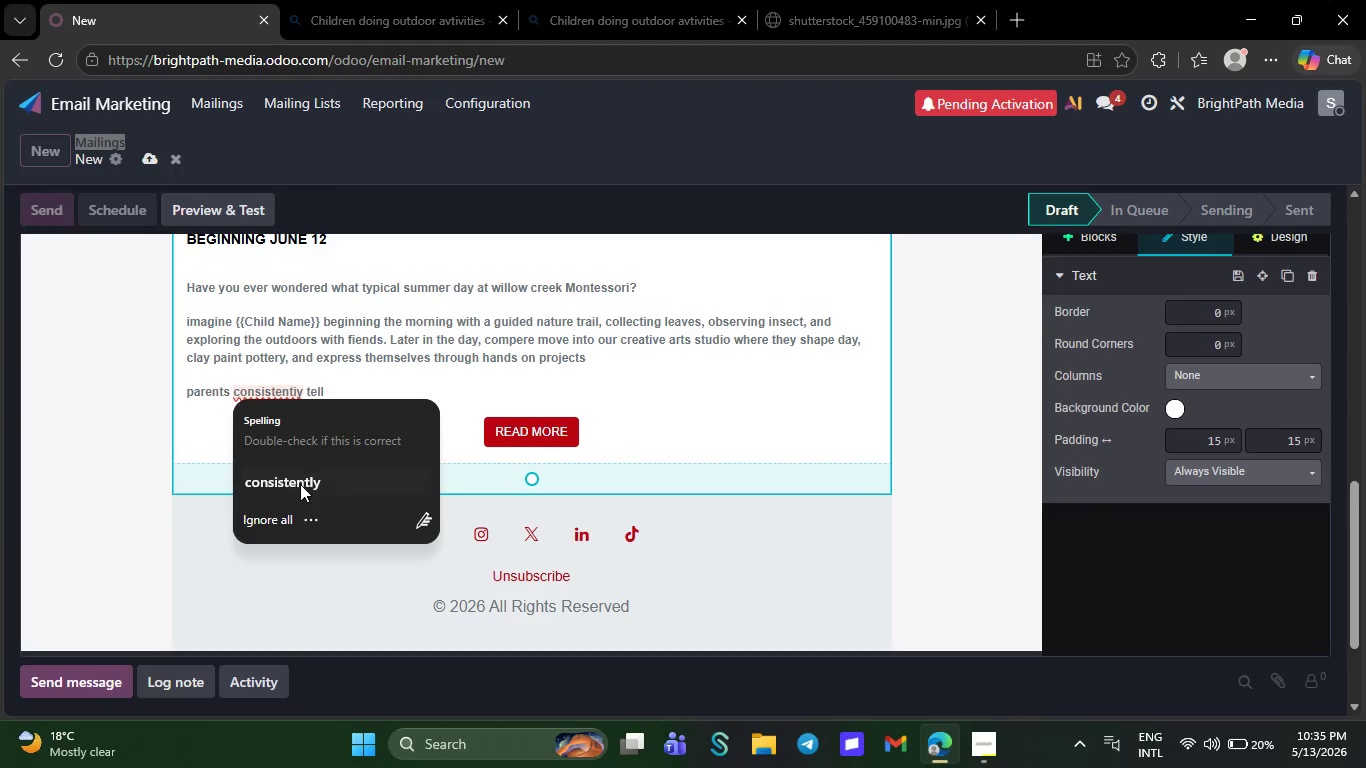 
left_click([301, 486])
 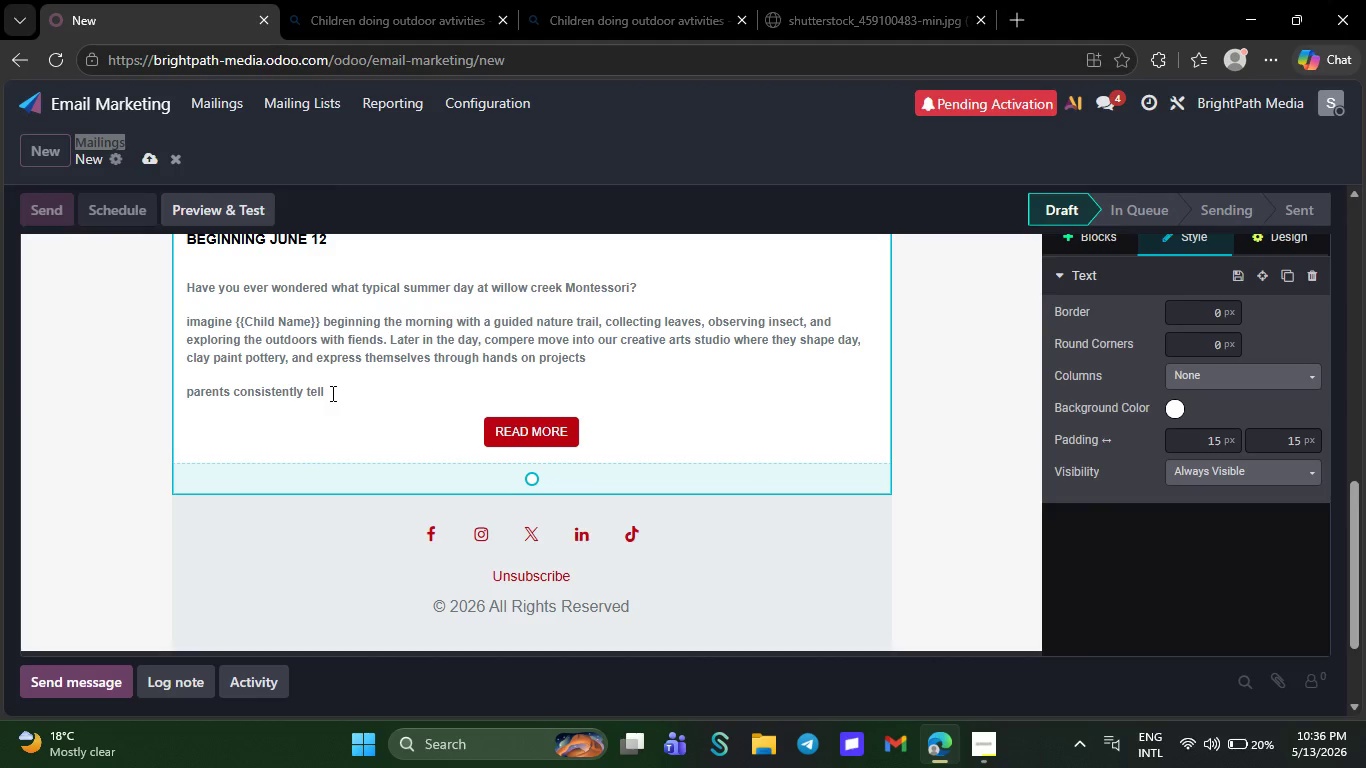 
left_click([331, 393])
 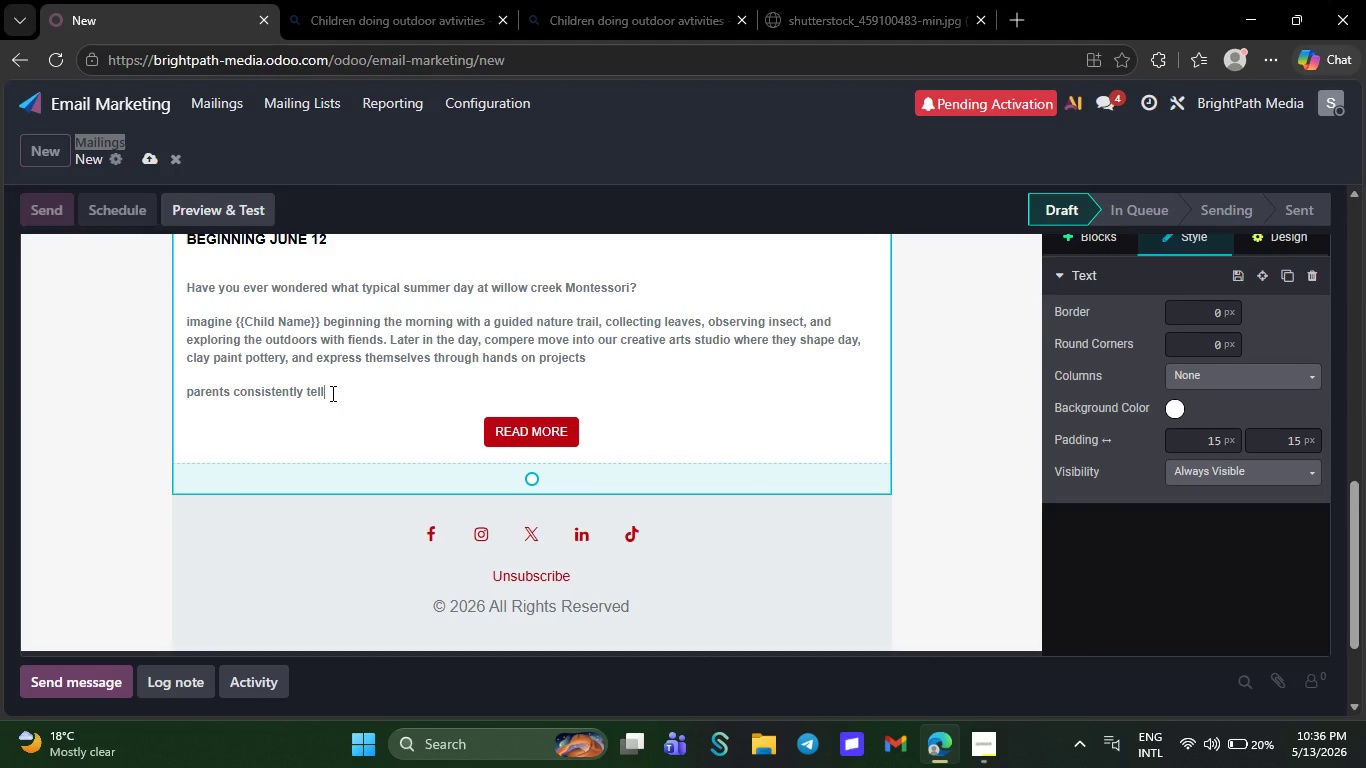 
type(us)
 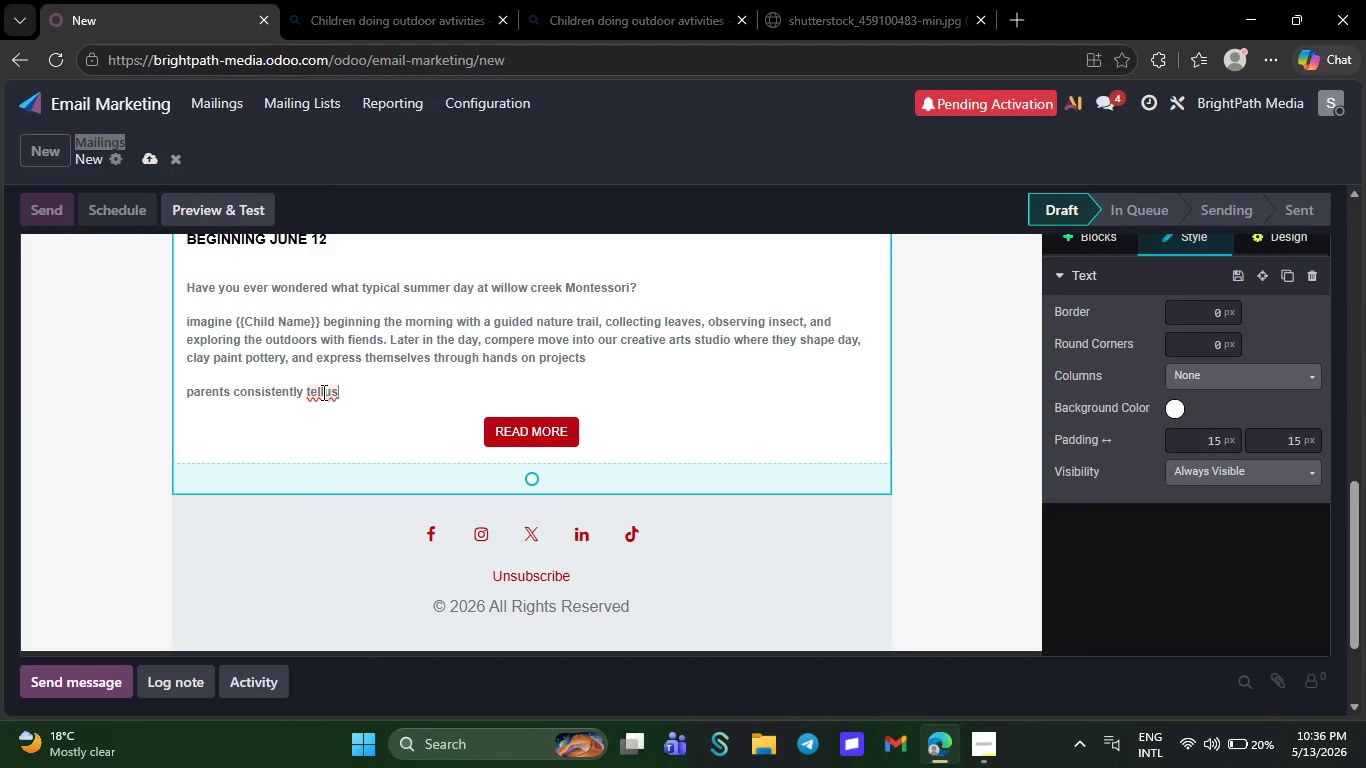 
key(Space)
 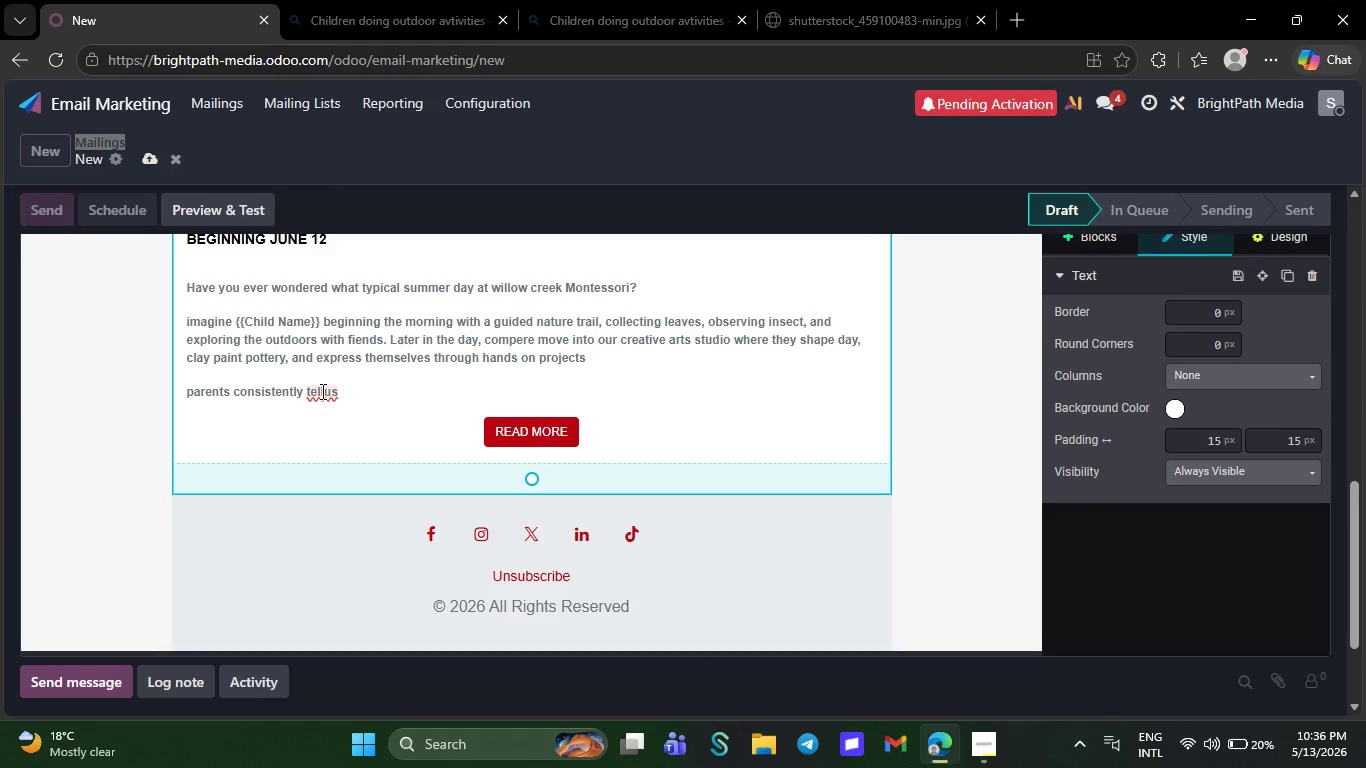 
double_click([321, 391])
 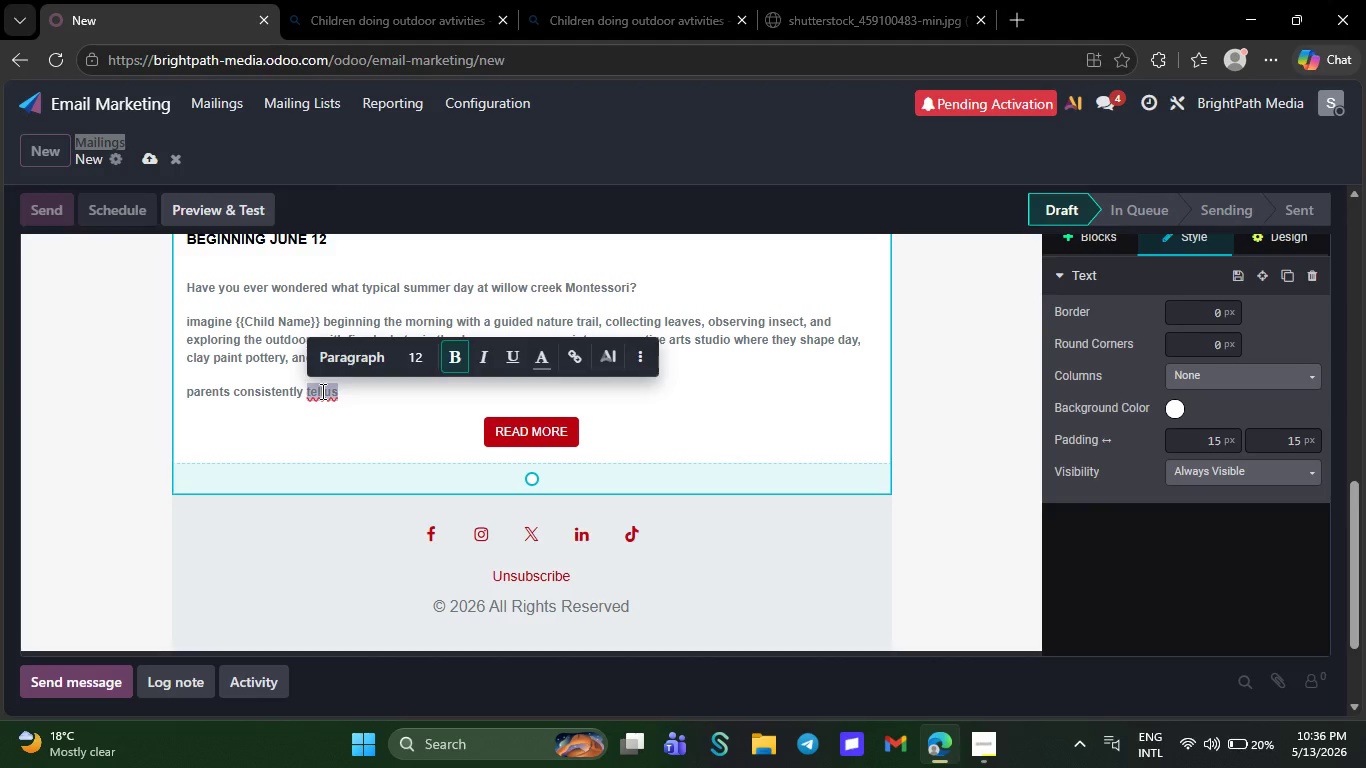 
key(Space)
 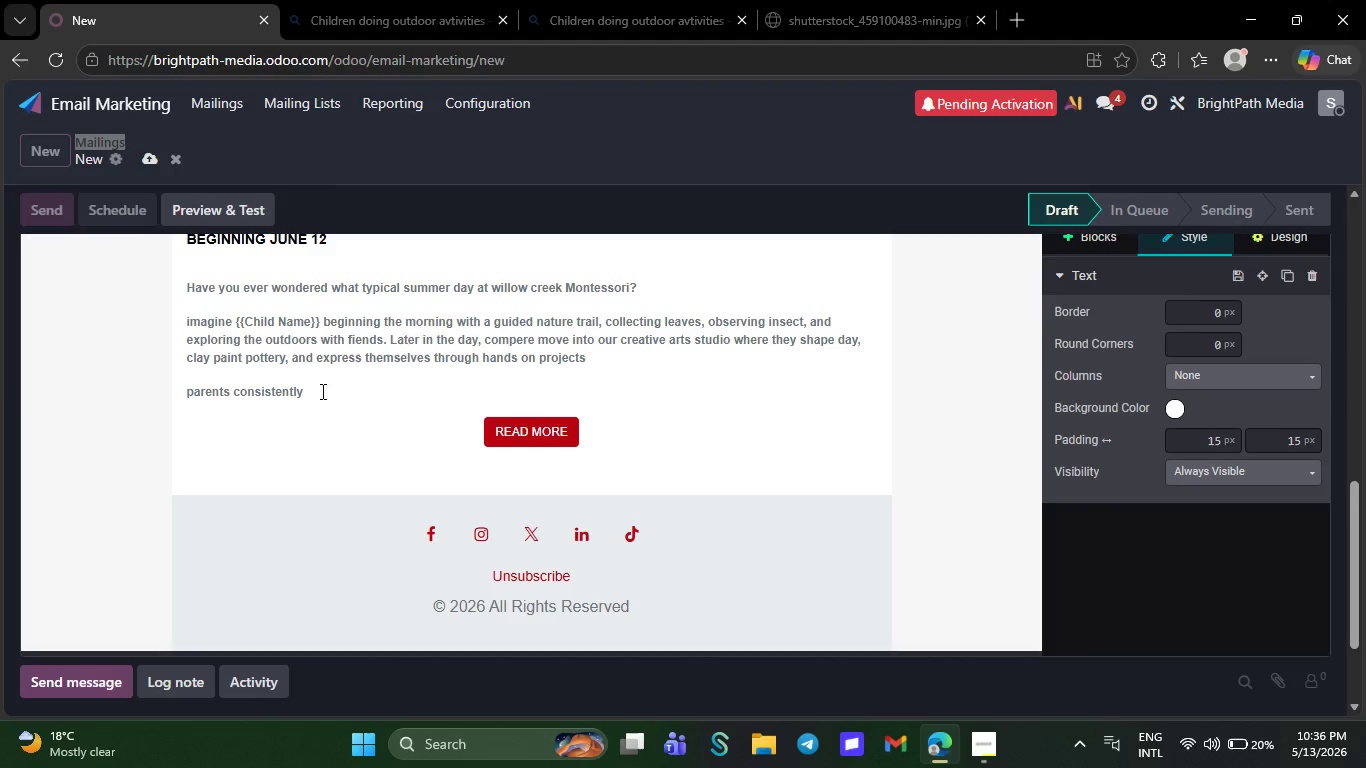 
key(Backspace)
 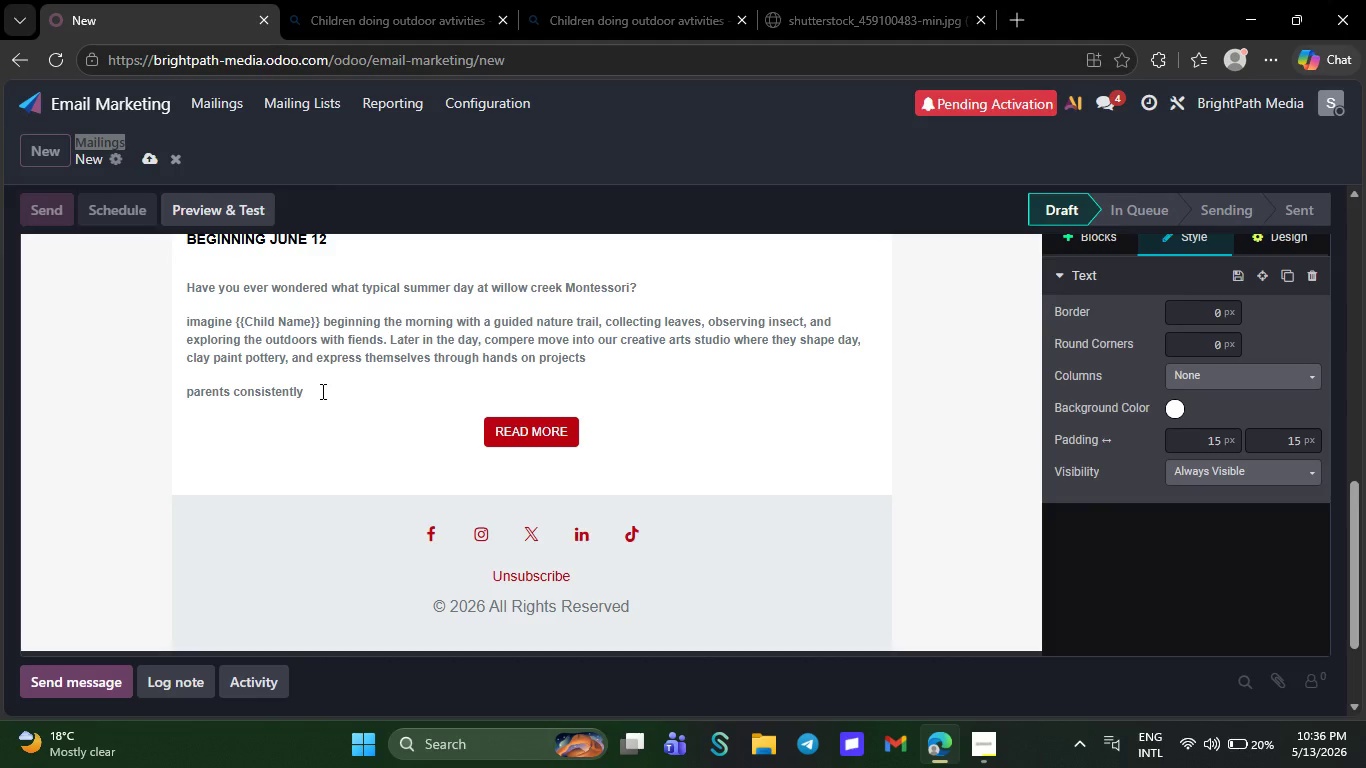 
type(tell us )
 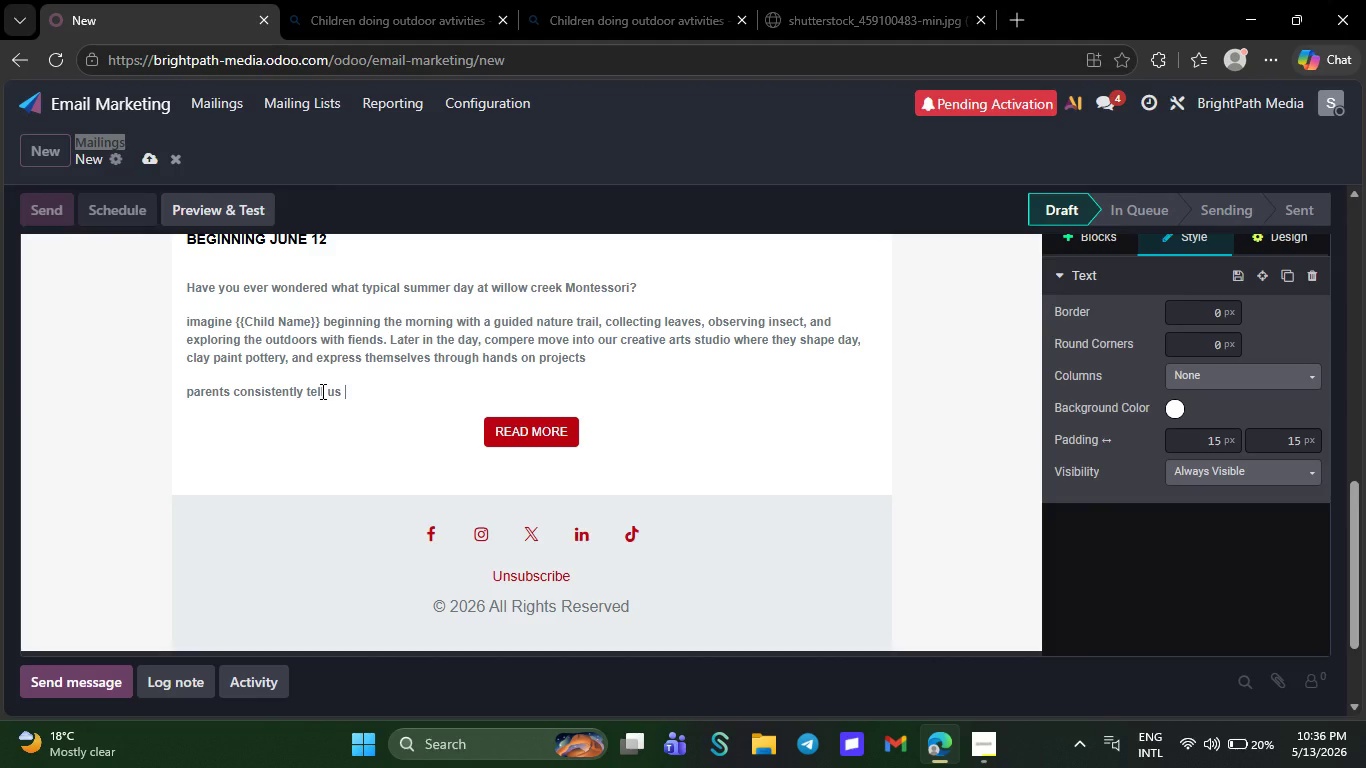 
type(how mucg)
key(Backspace)
type(he )
key(Backspace)
key(Backspace)
 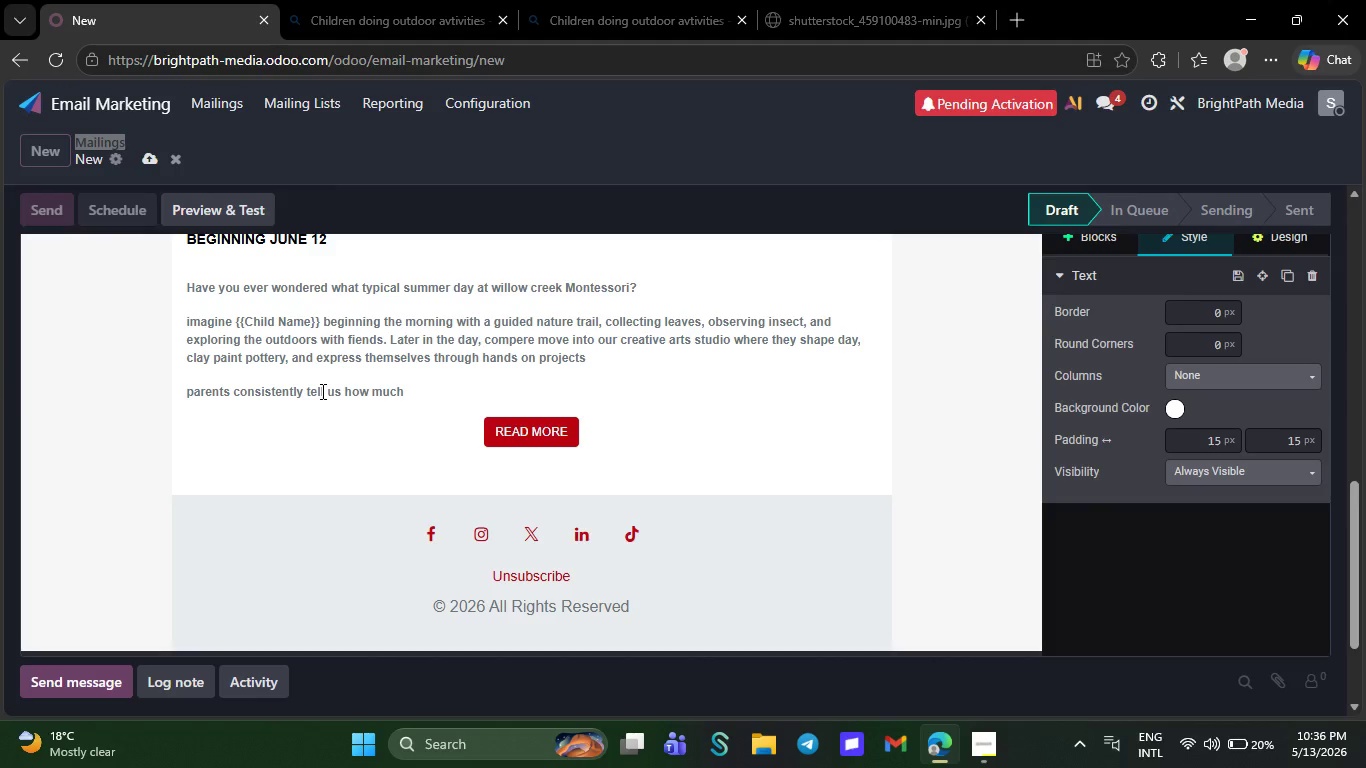 
type(th)
key(Backspace)
key(Backspace)
type( they appreciate the calm,)
 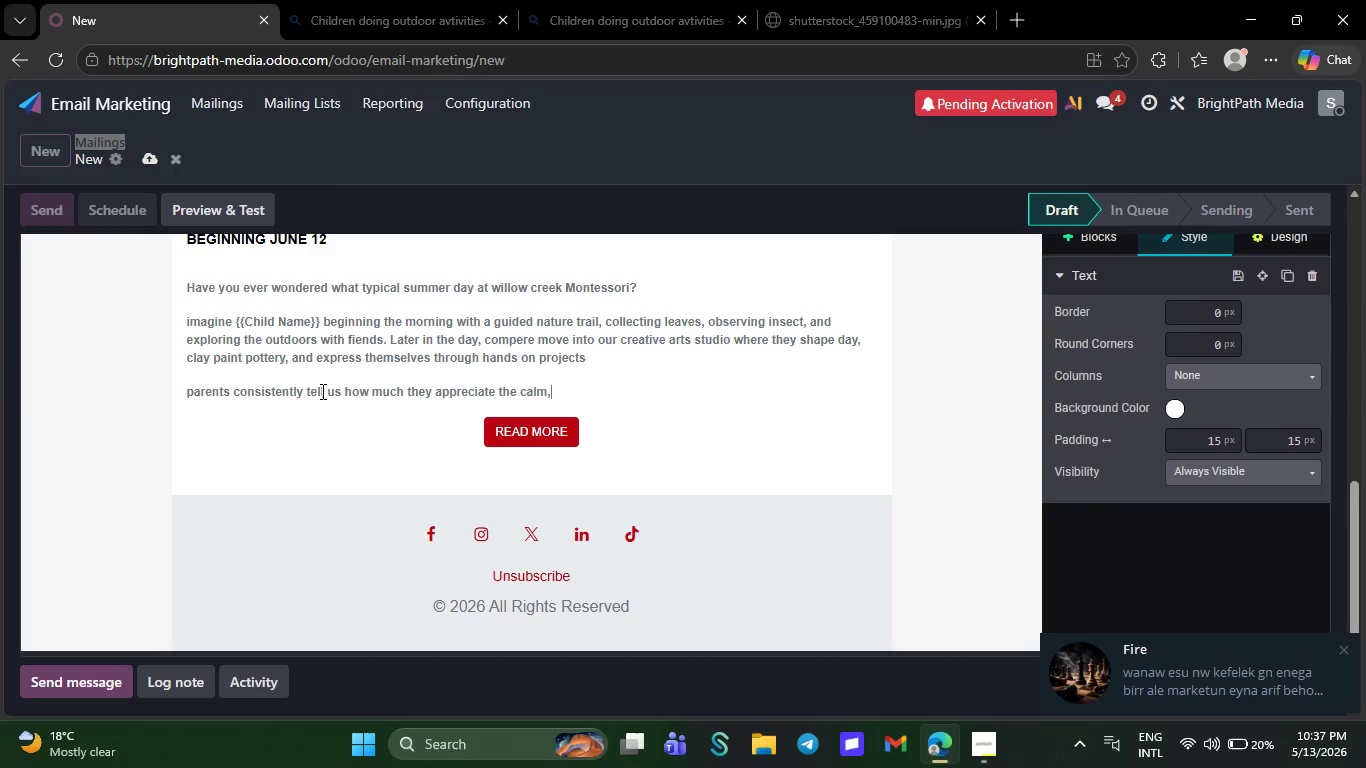 
type(e)
key(Backspace)
type( en)
 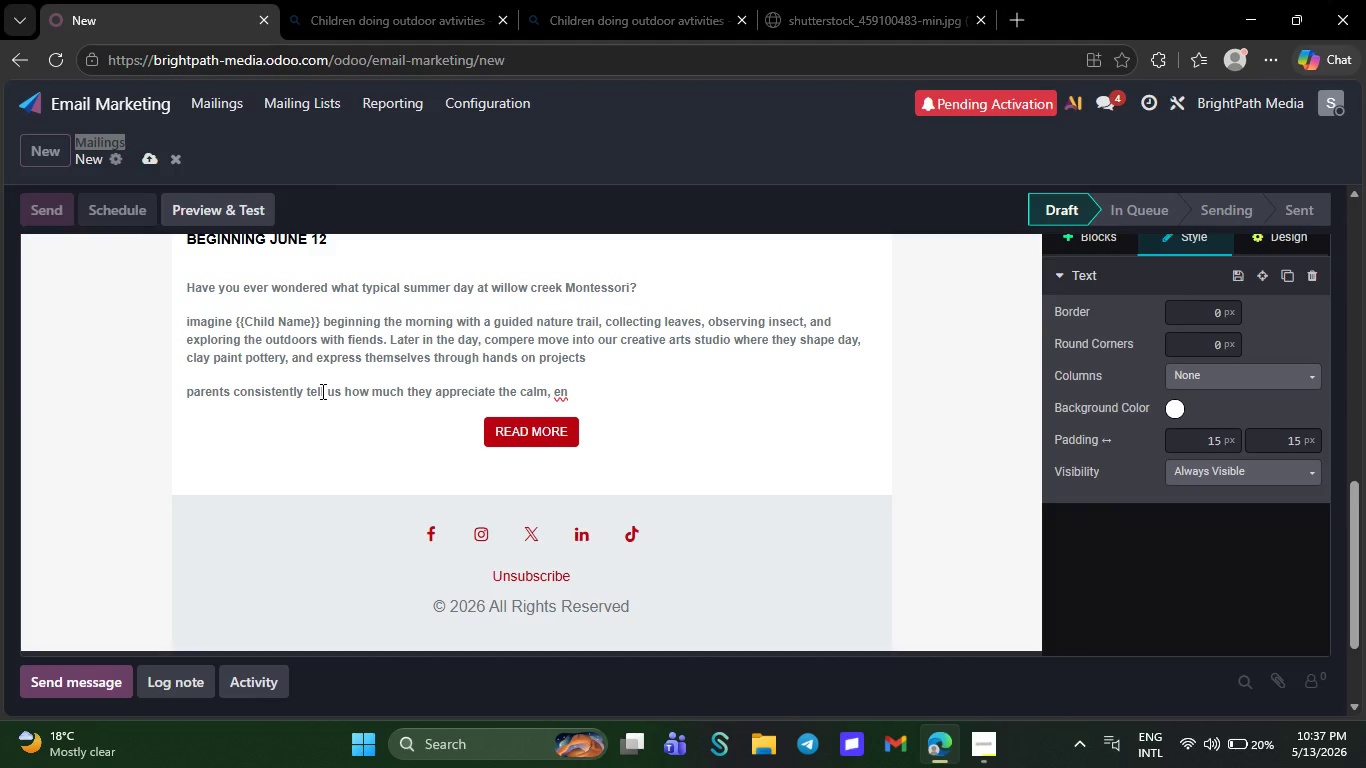 
wait(5.25)
 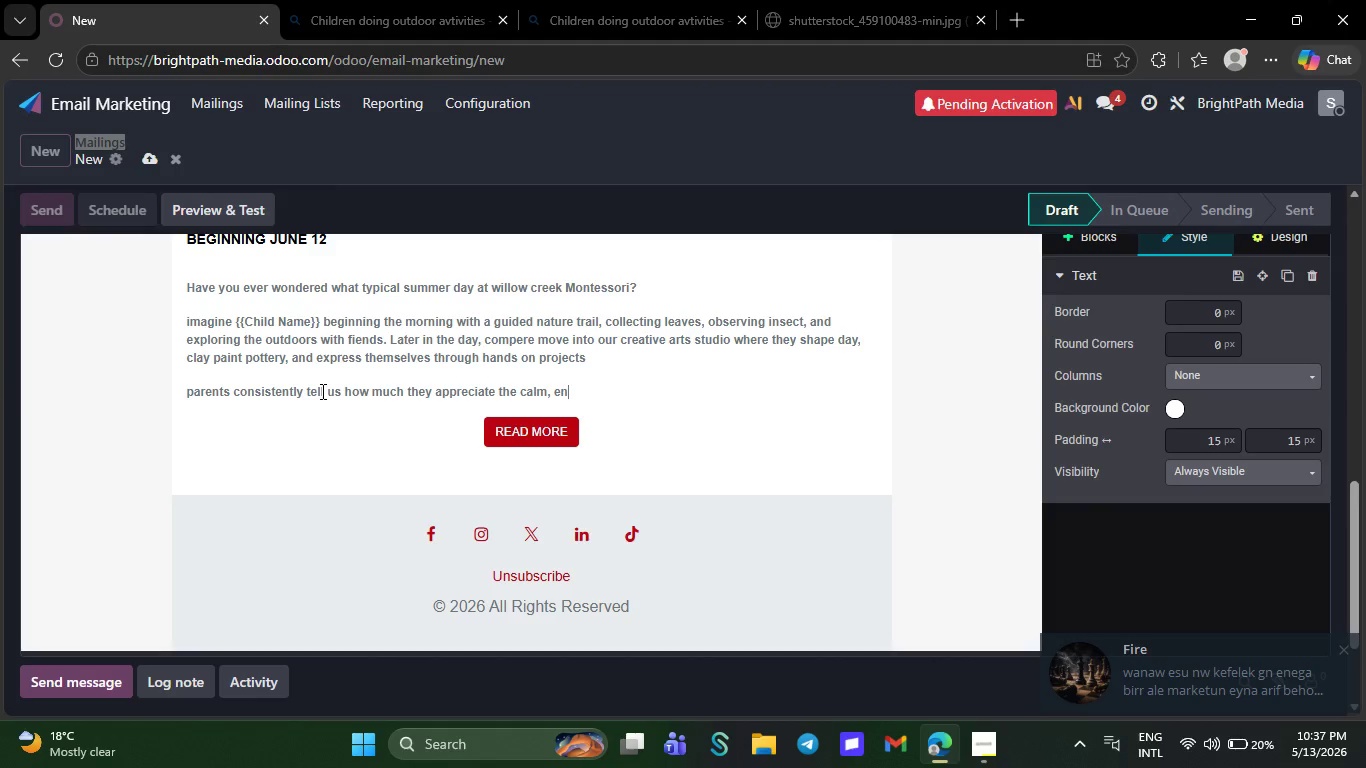 
type(gaging)
 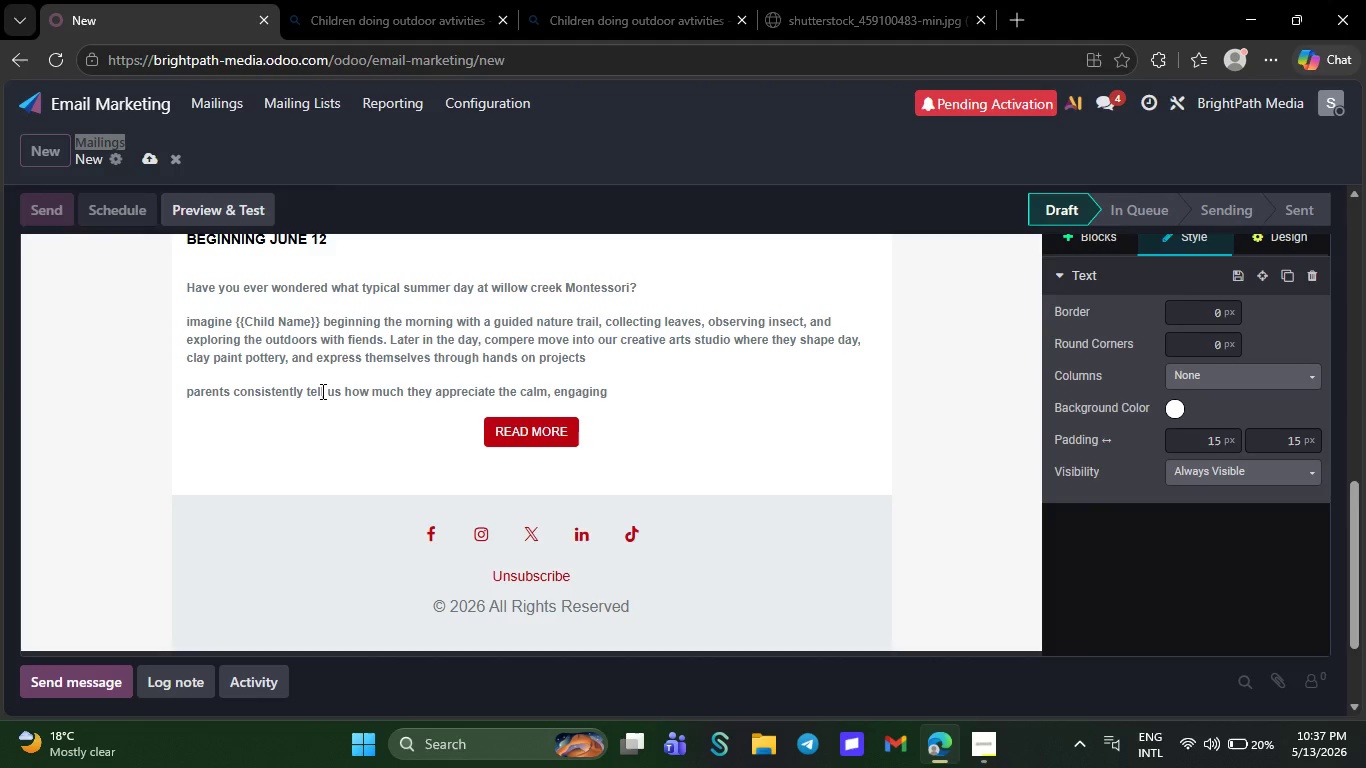 
wait(6.66)
 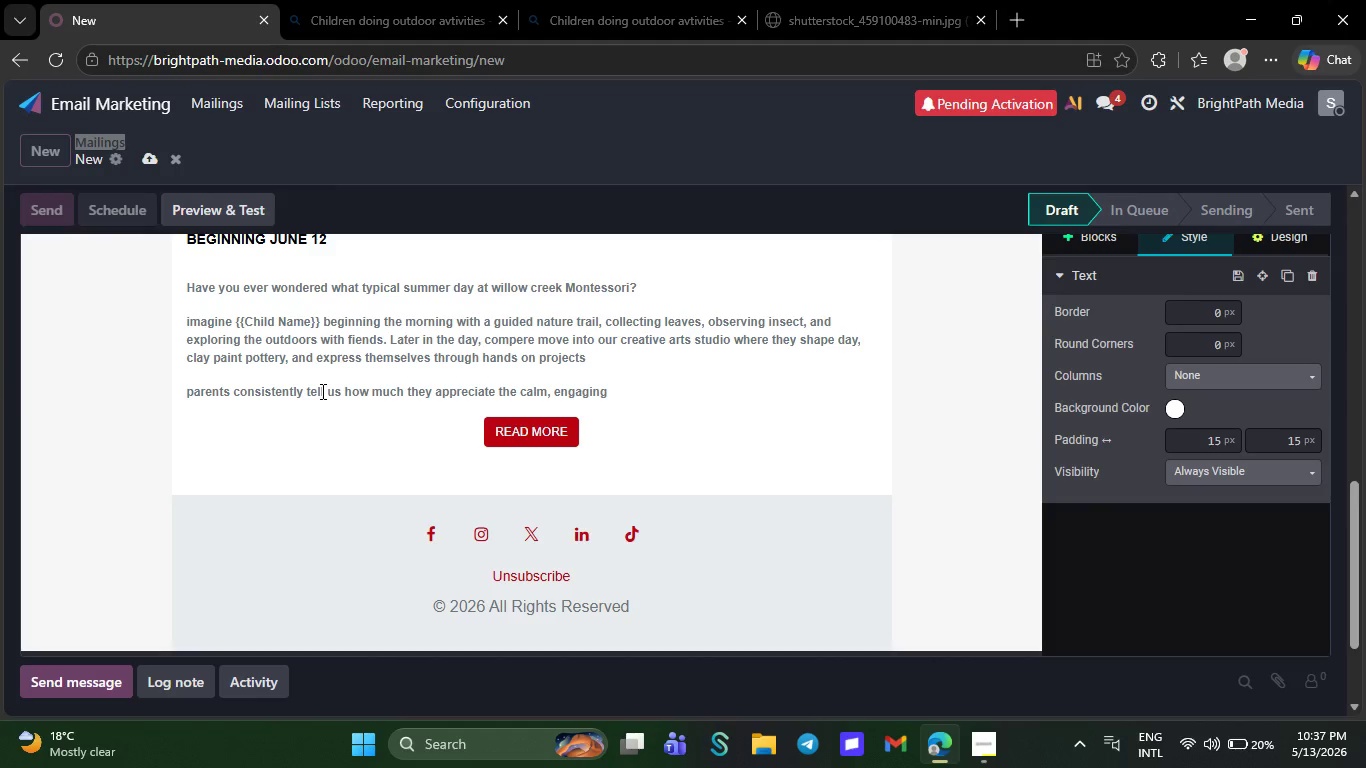 
type(m0)
 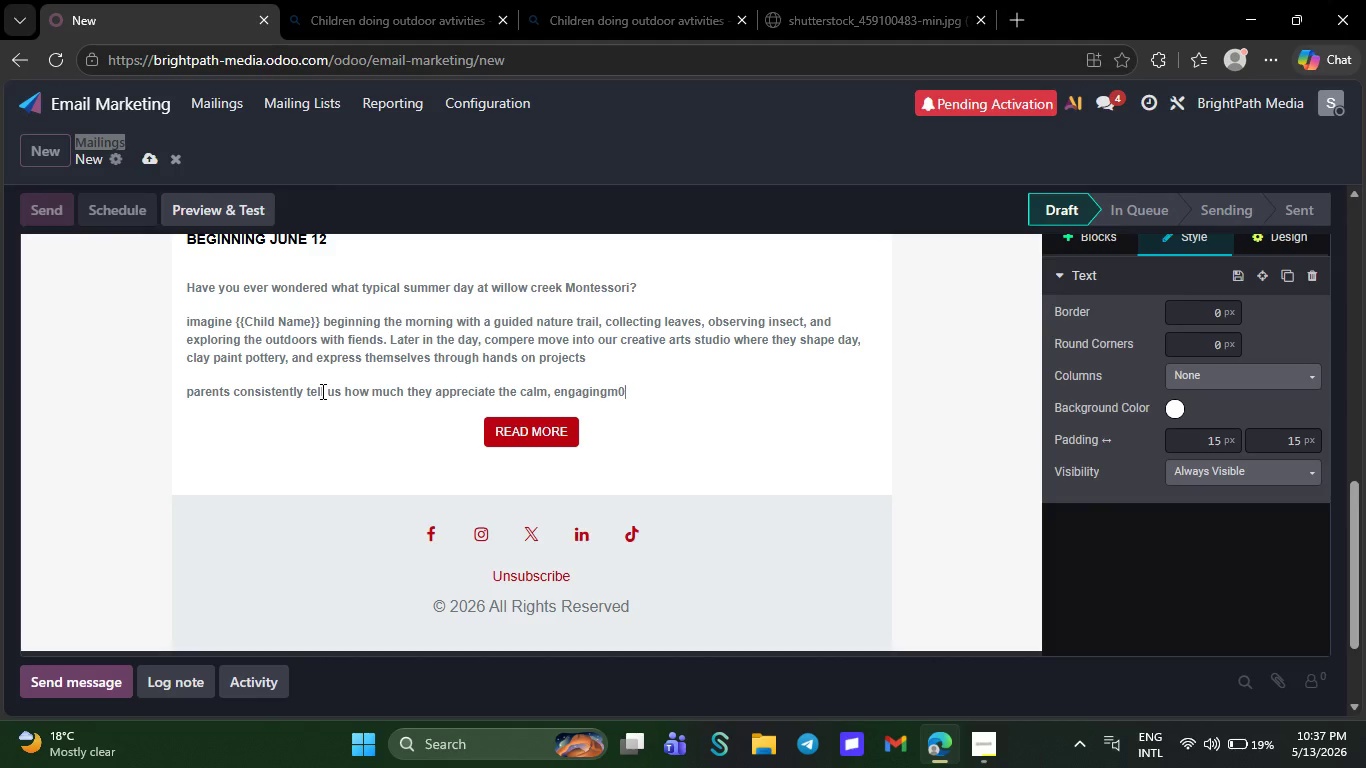 
wait(20.72)
 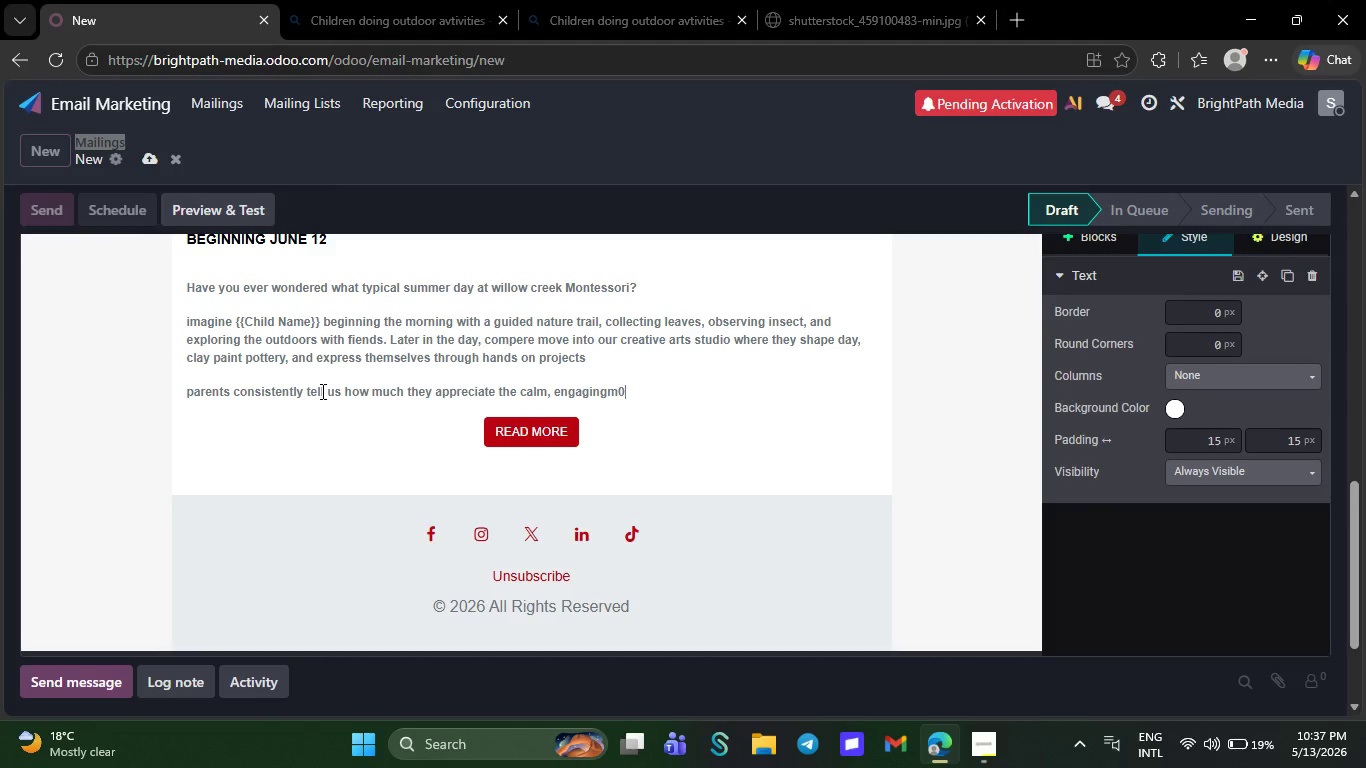 
key(Backspace)
 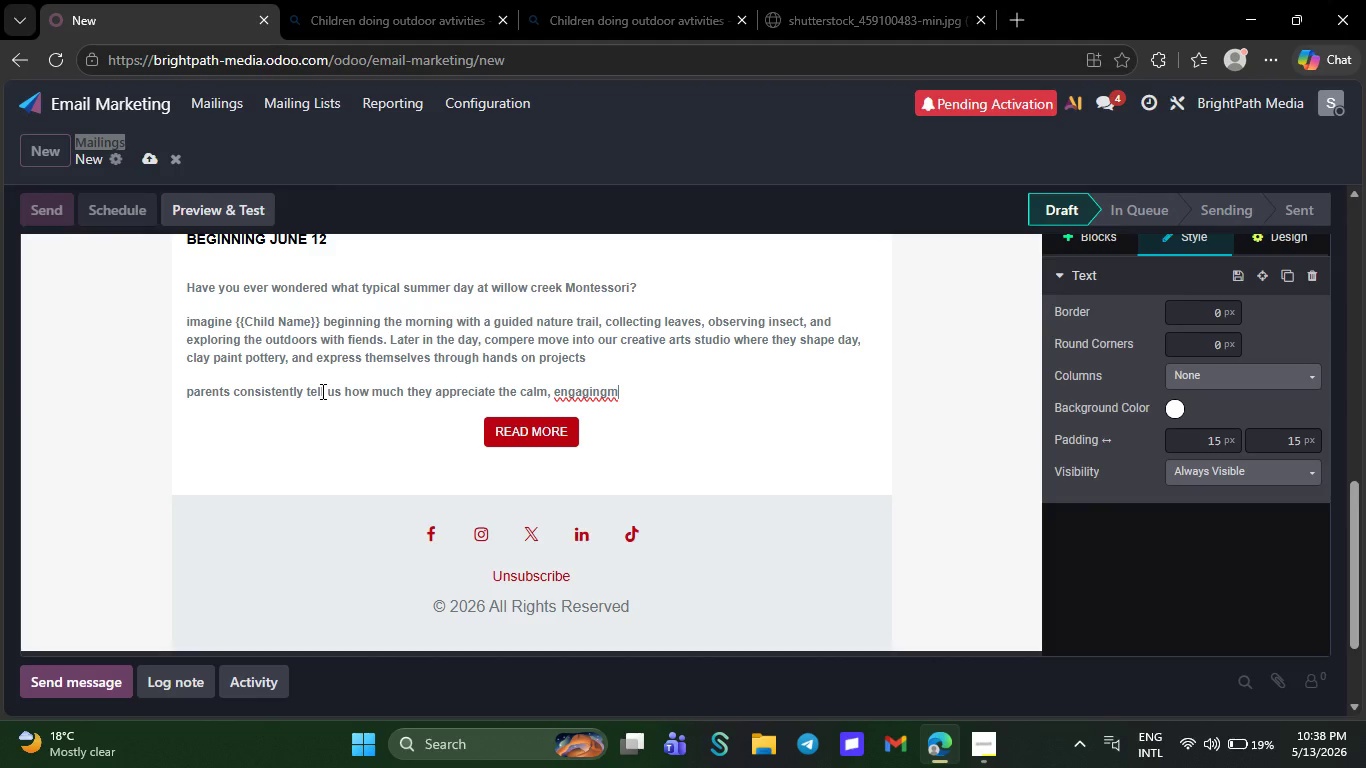 
key(Backspace)
 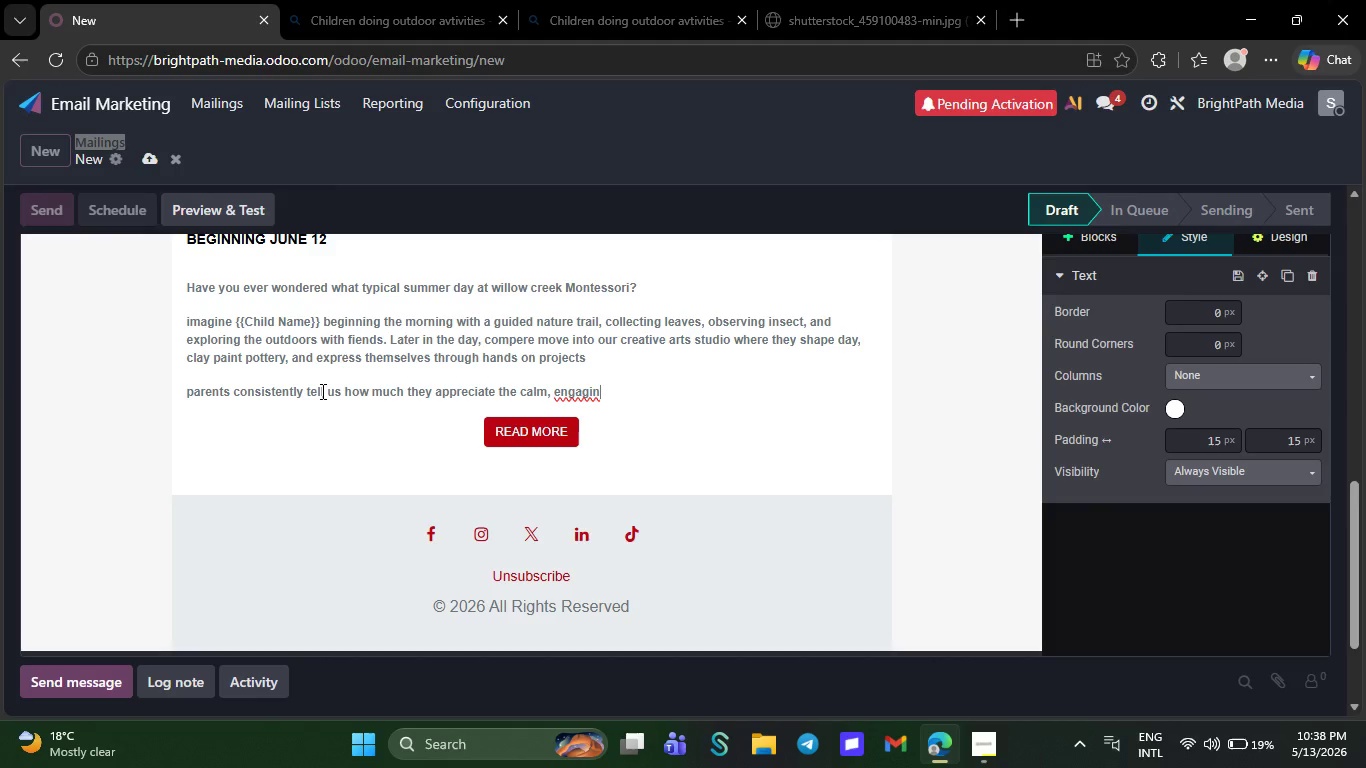 
key(Backspace)
 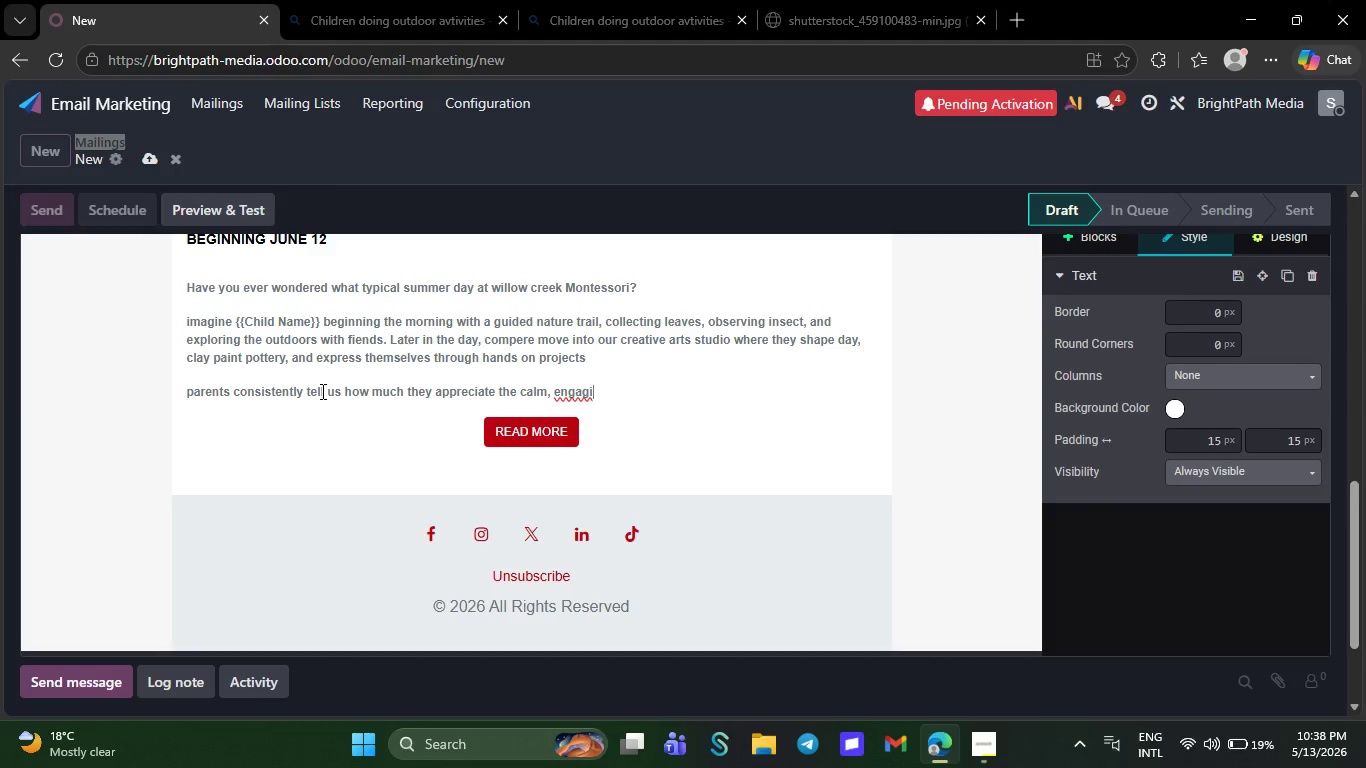 
key(Backspace)
 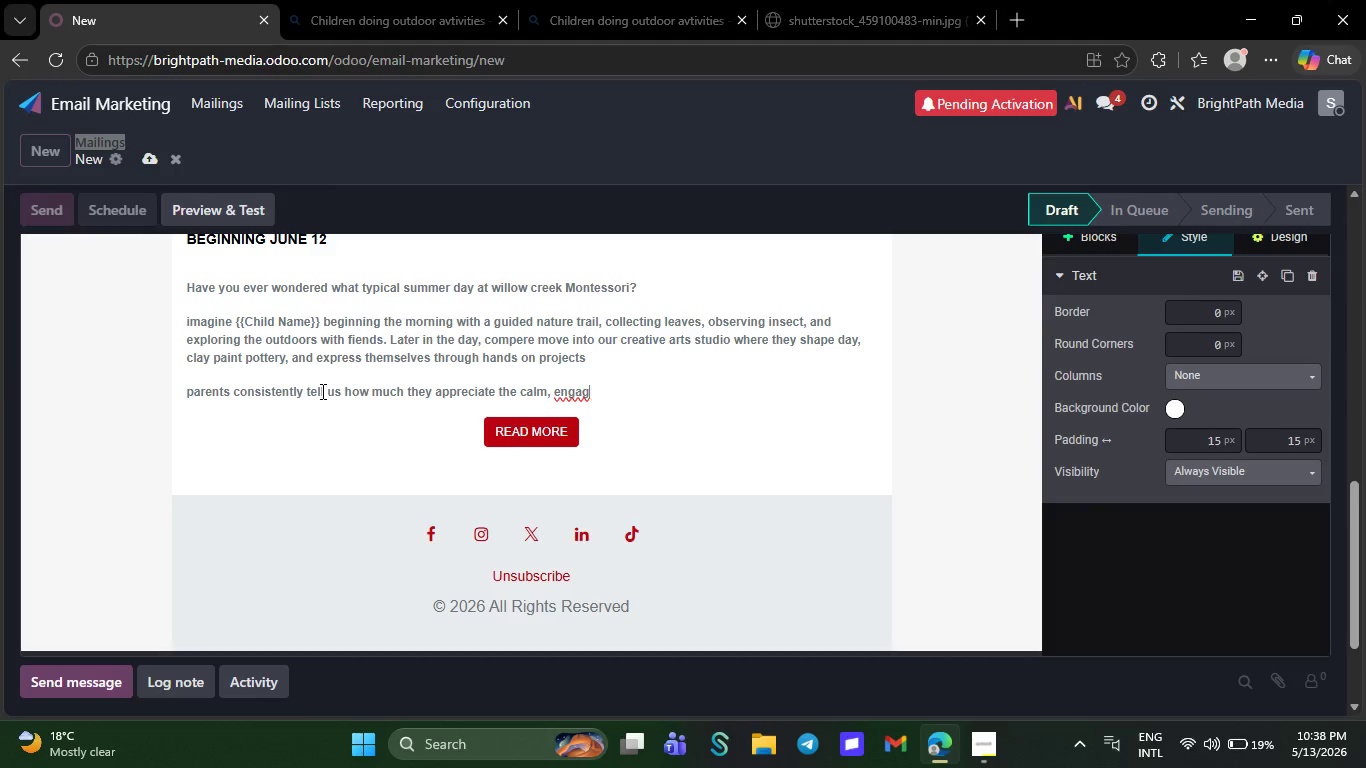 
key(Backspace)
 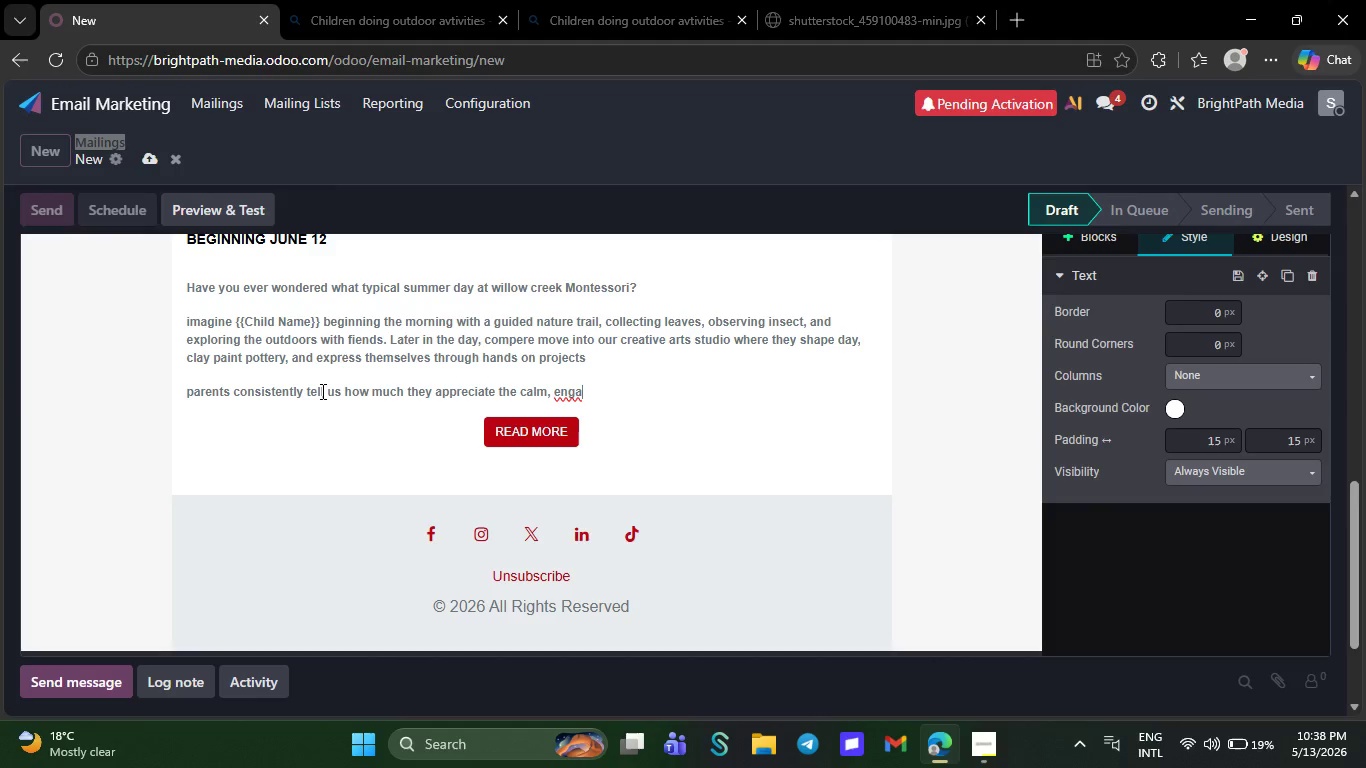 
key(Backspace)
 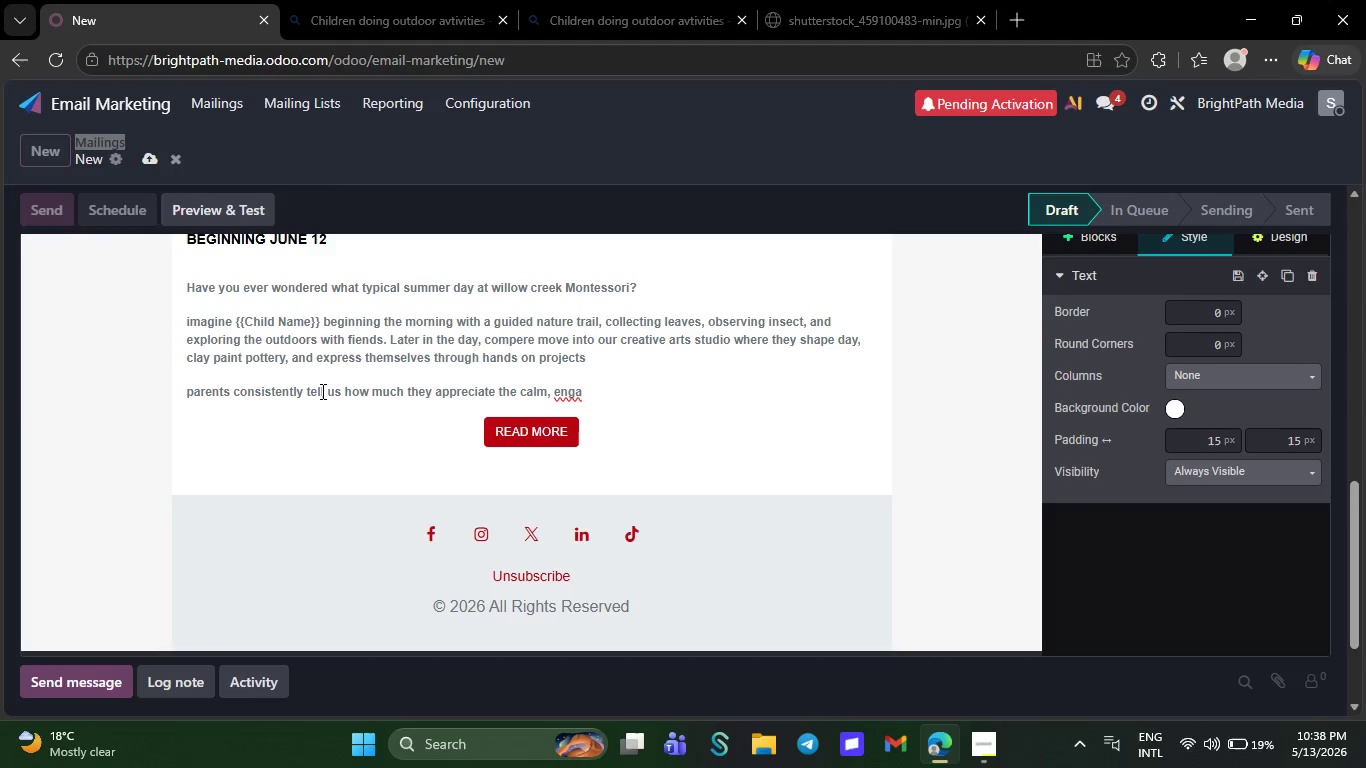 
key(Backspace)
 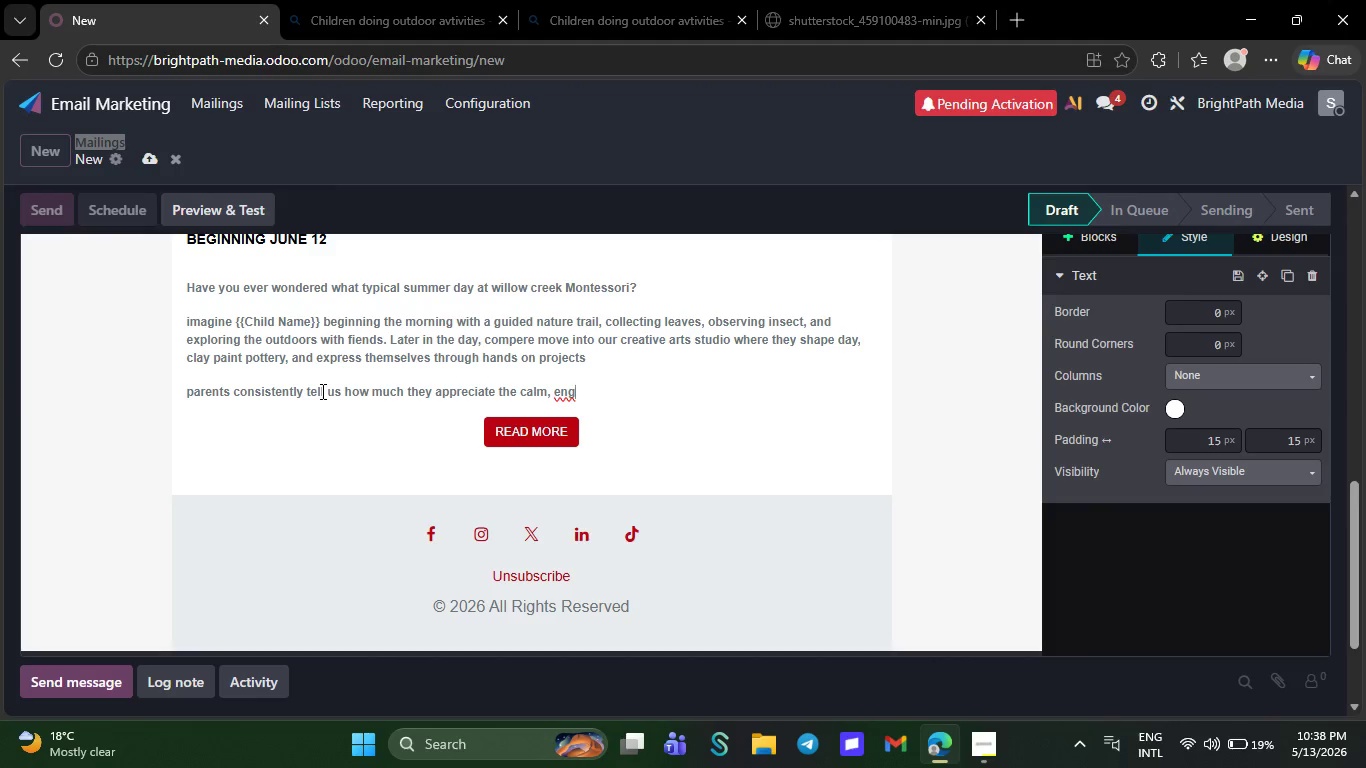 
type(ag)
 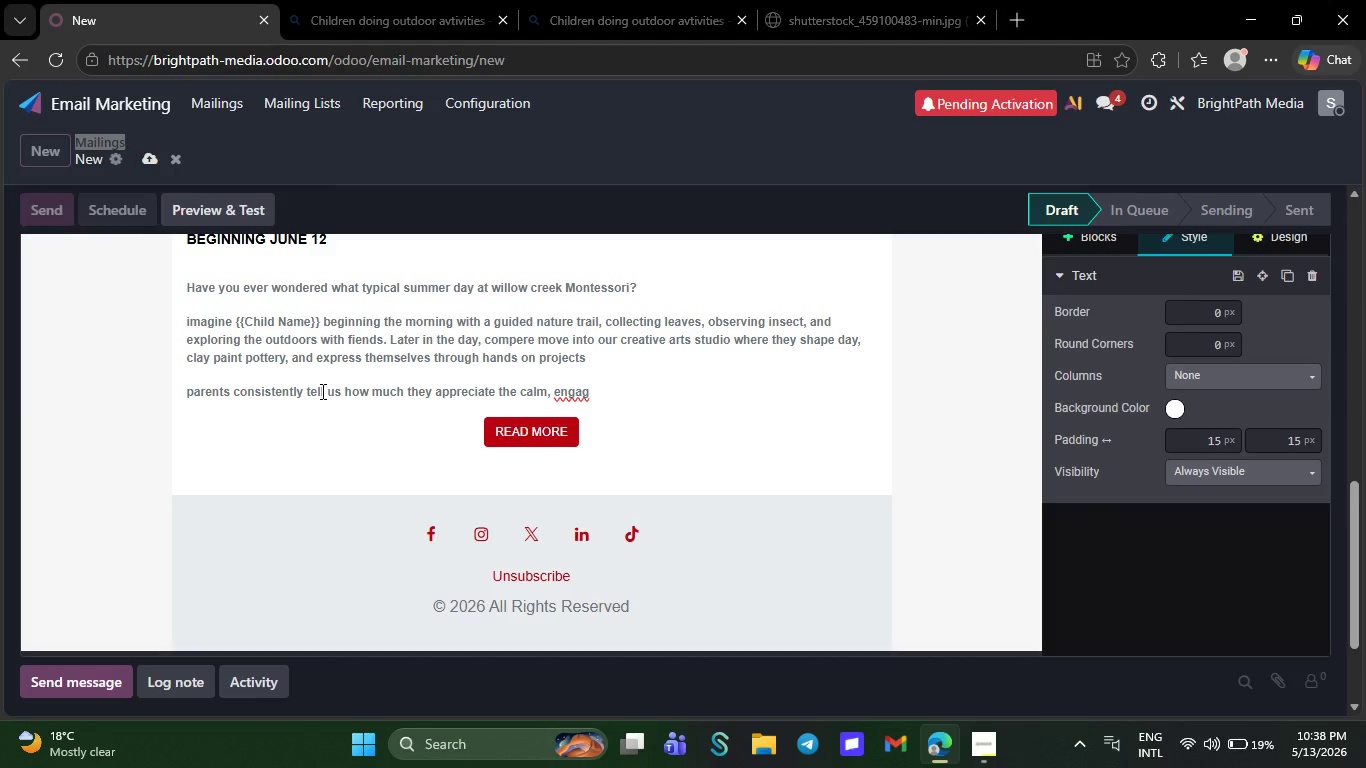 
wait(8.81)
 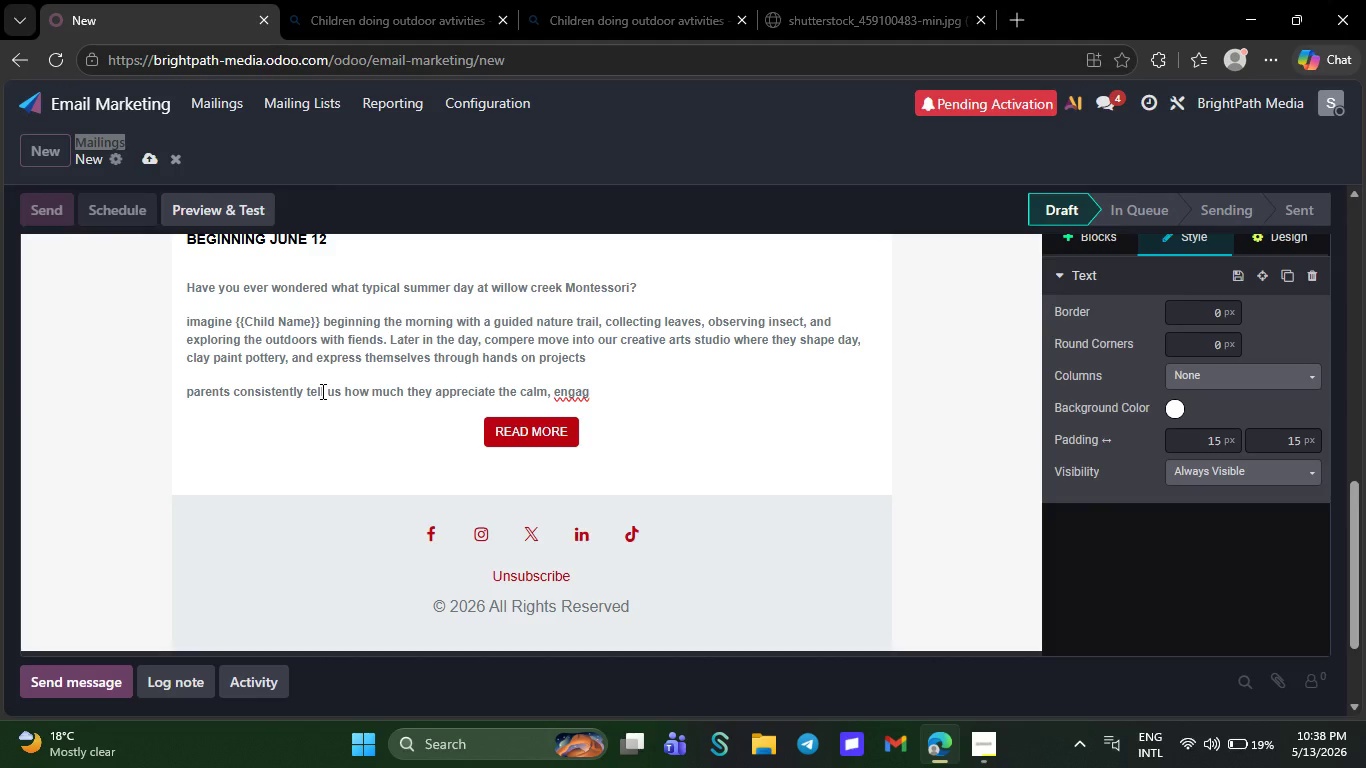 
type(ing )
 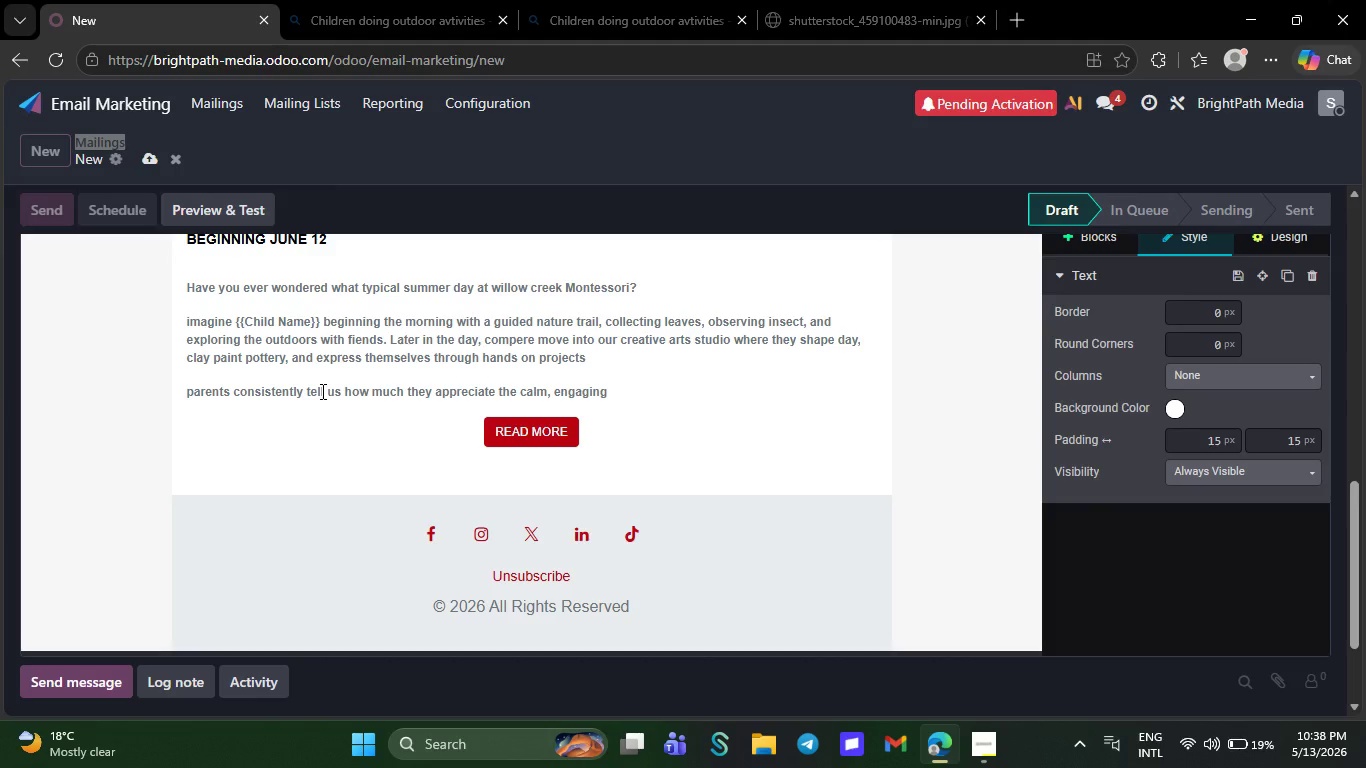 
type(montsessori enva)
 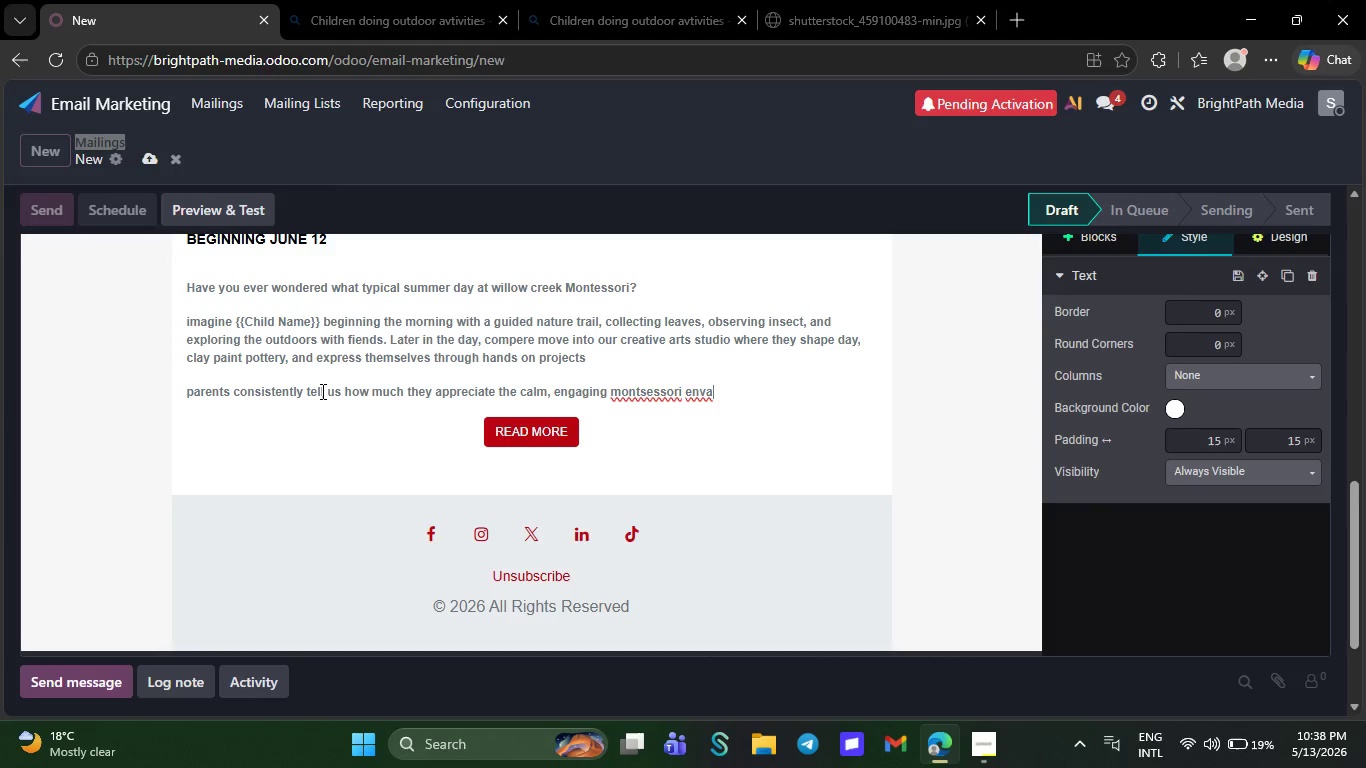 
wait(5.58)
 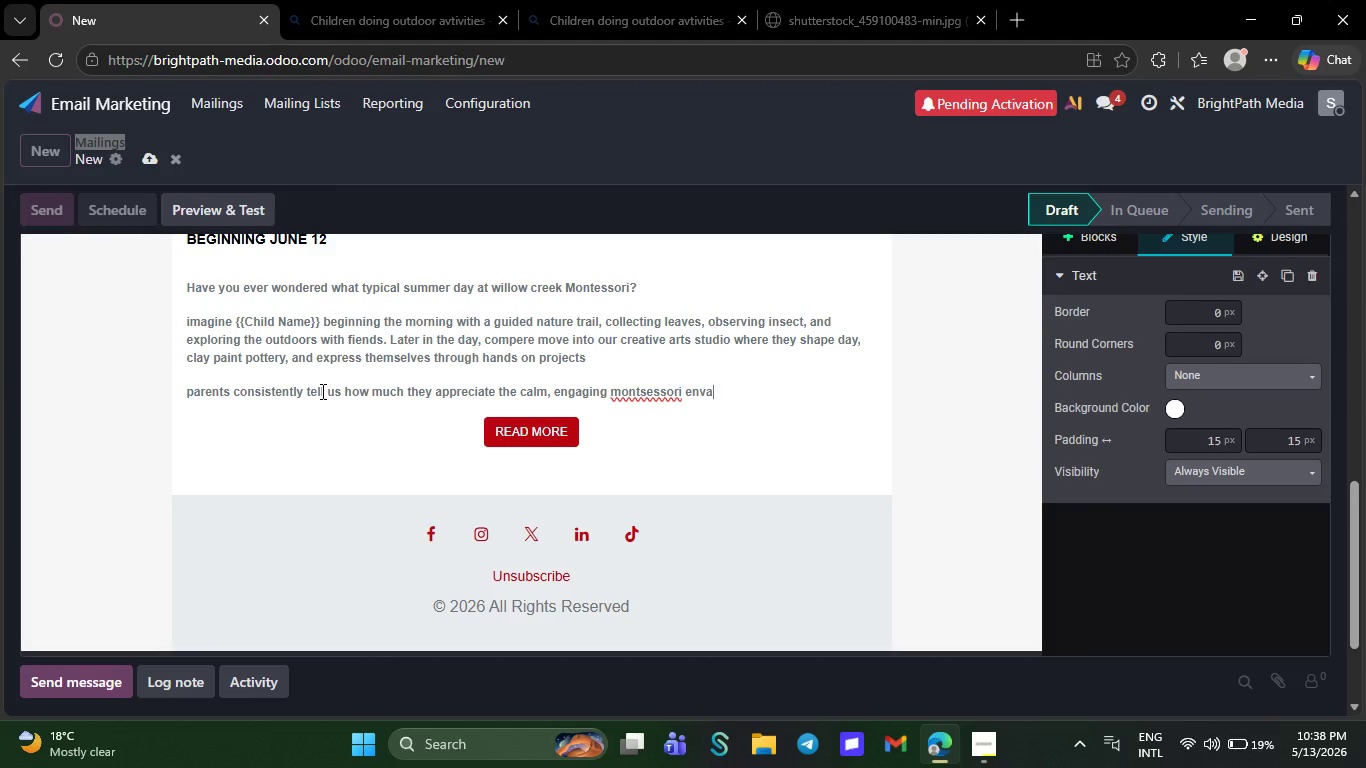 
key(Backspace)
 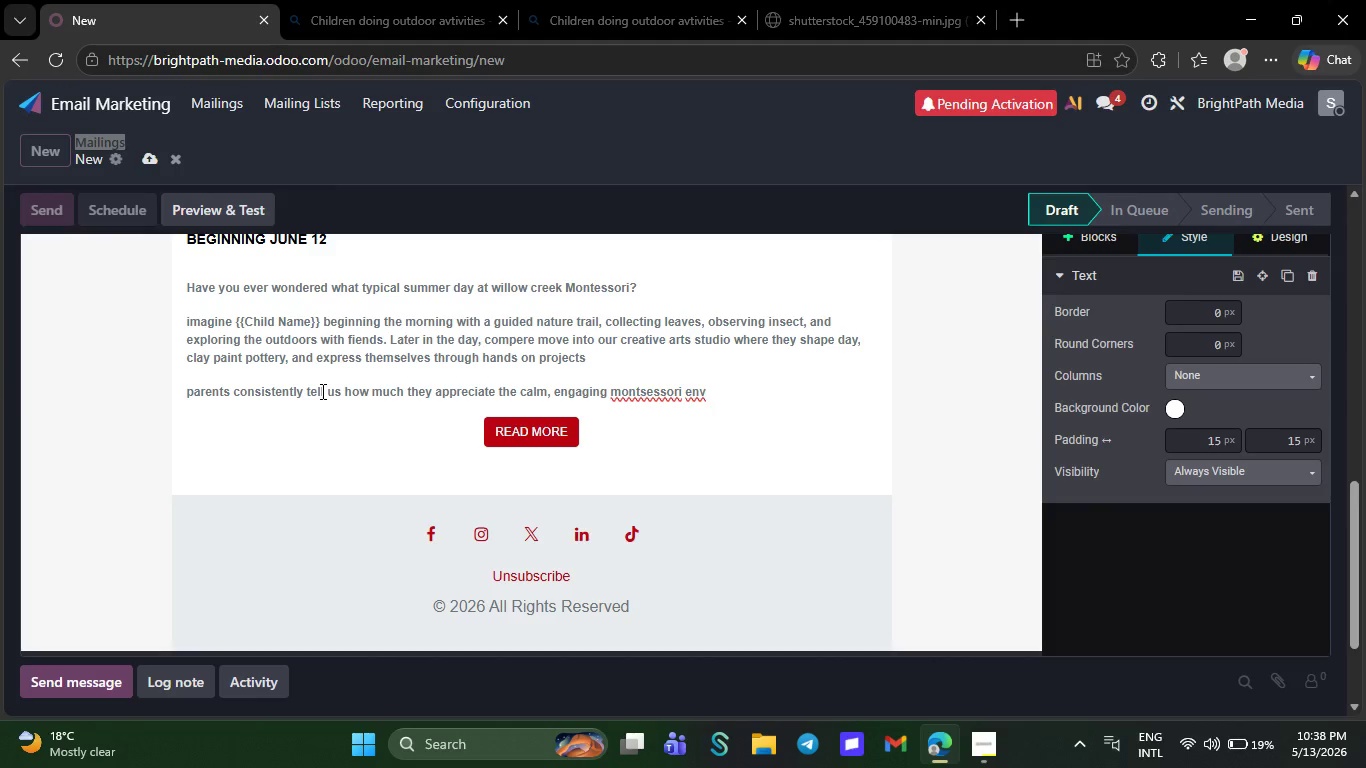 
key(I)
 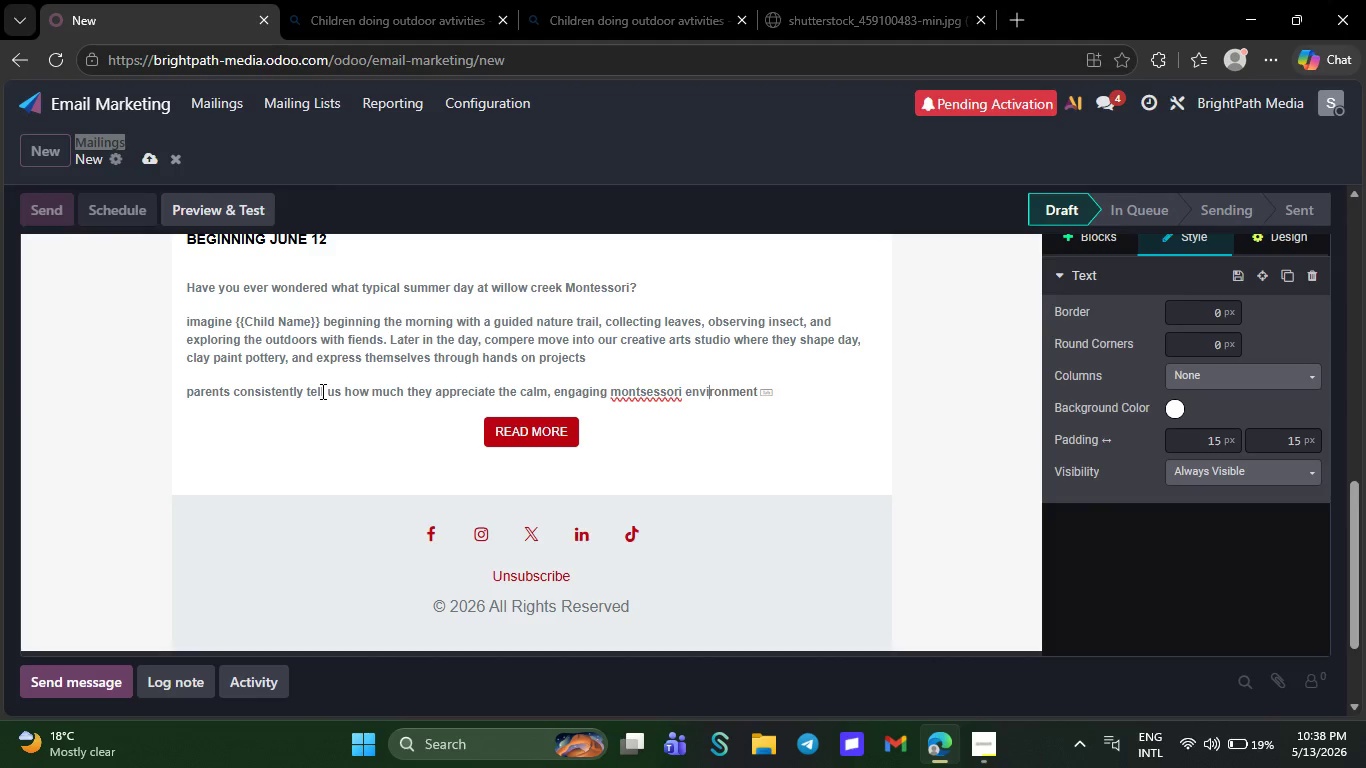 
type(rom)
 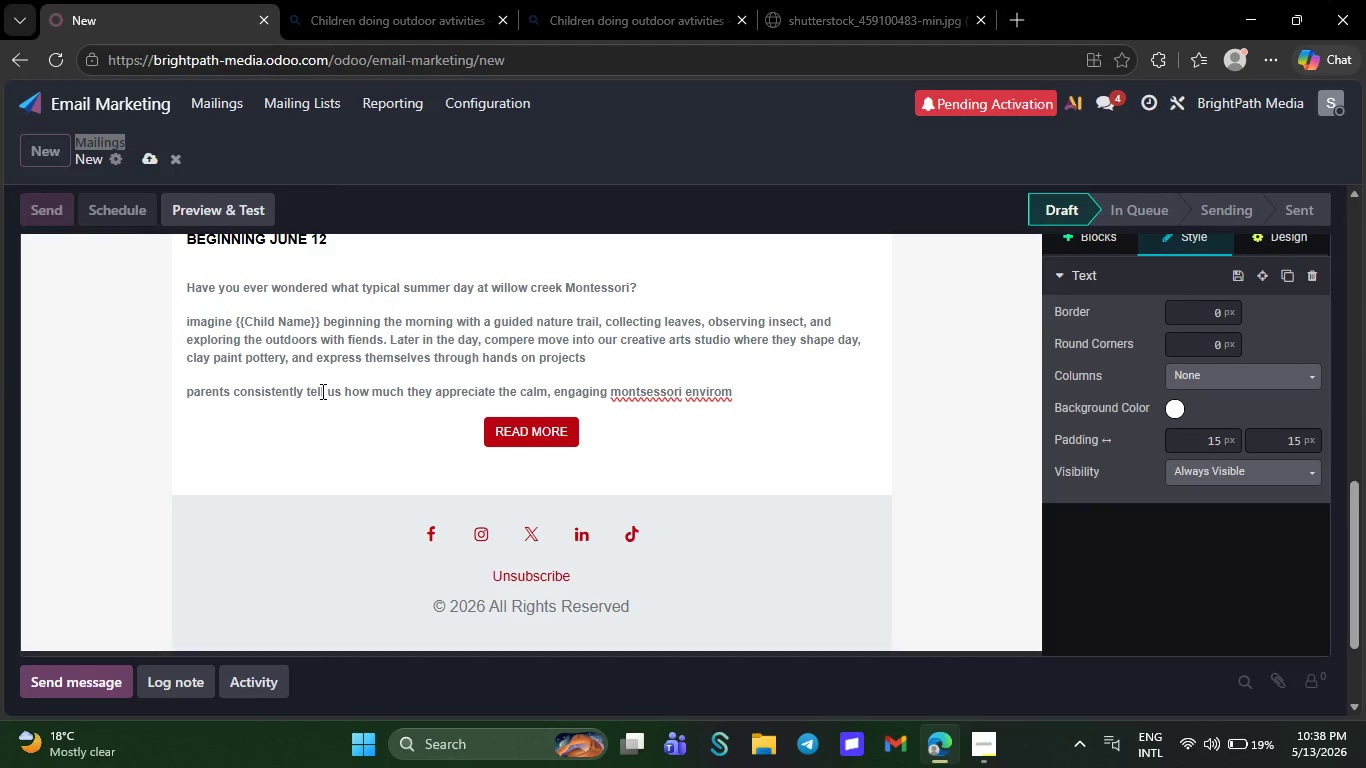 
type(ent)
 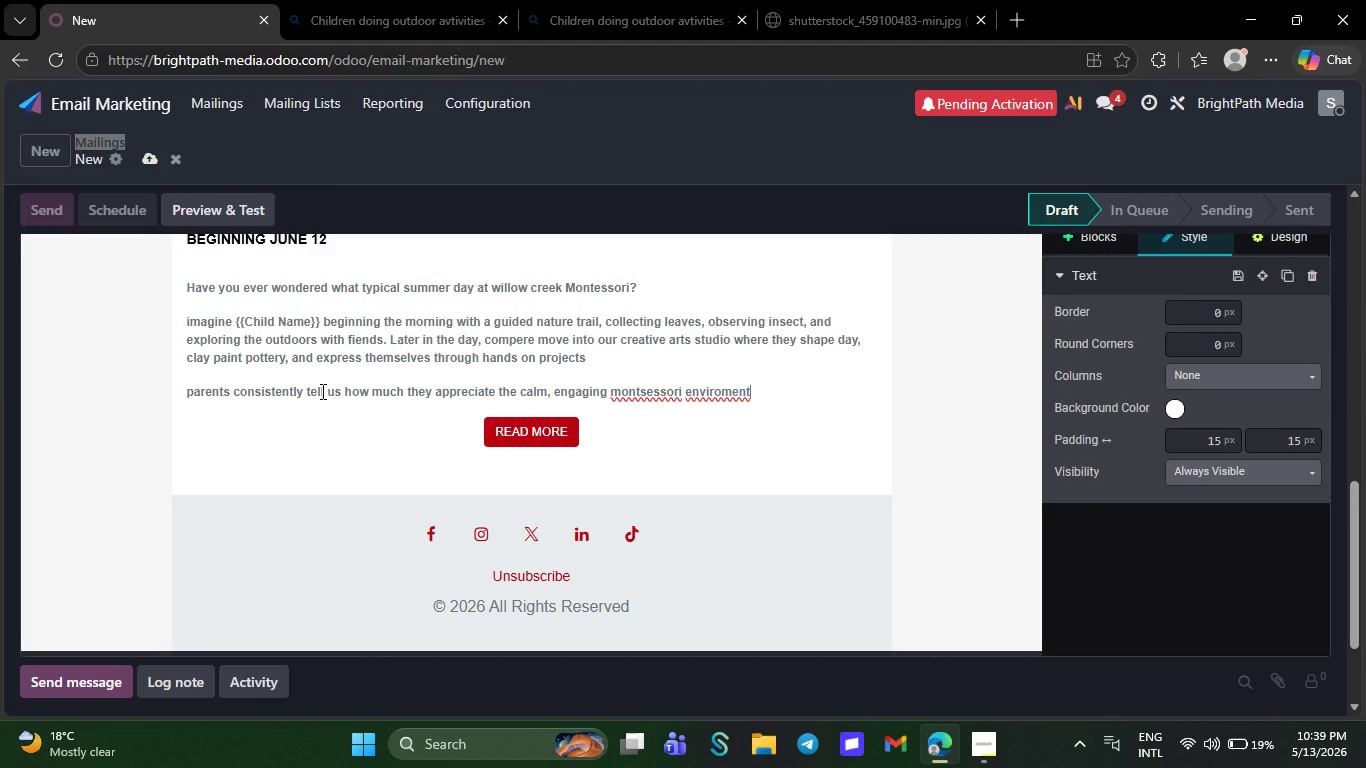 
wait(5.86)
 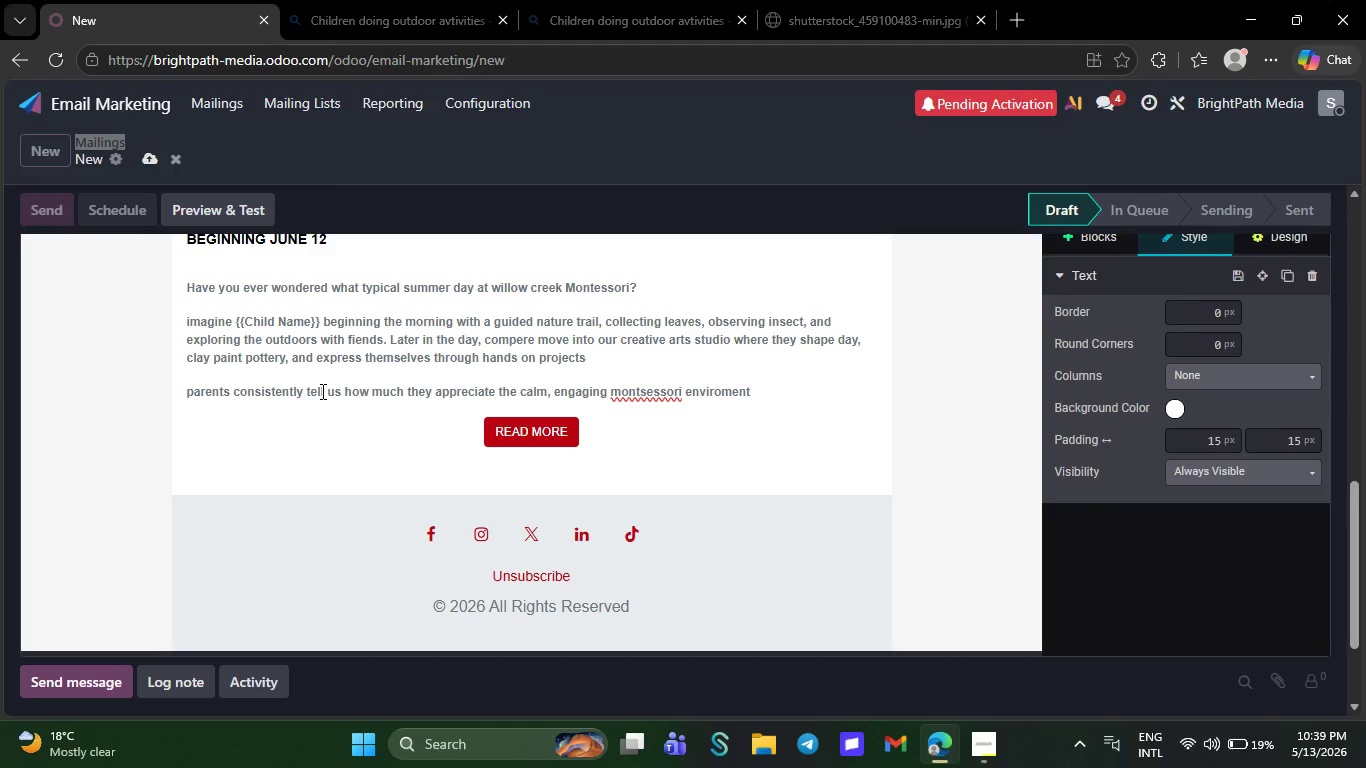 
type(and )
 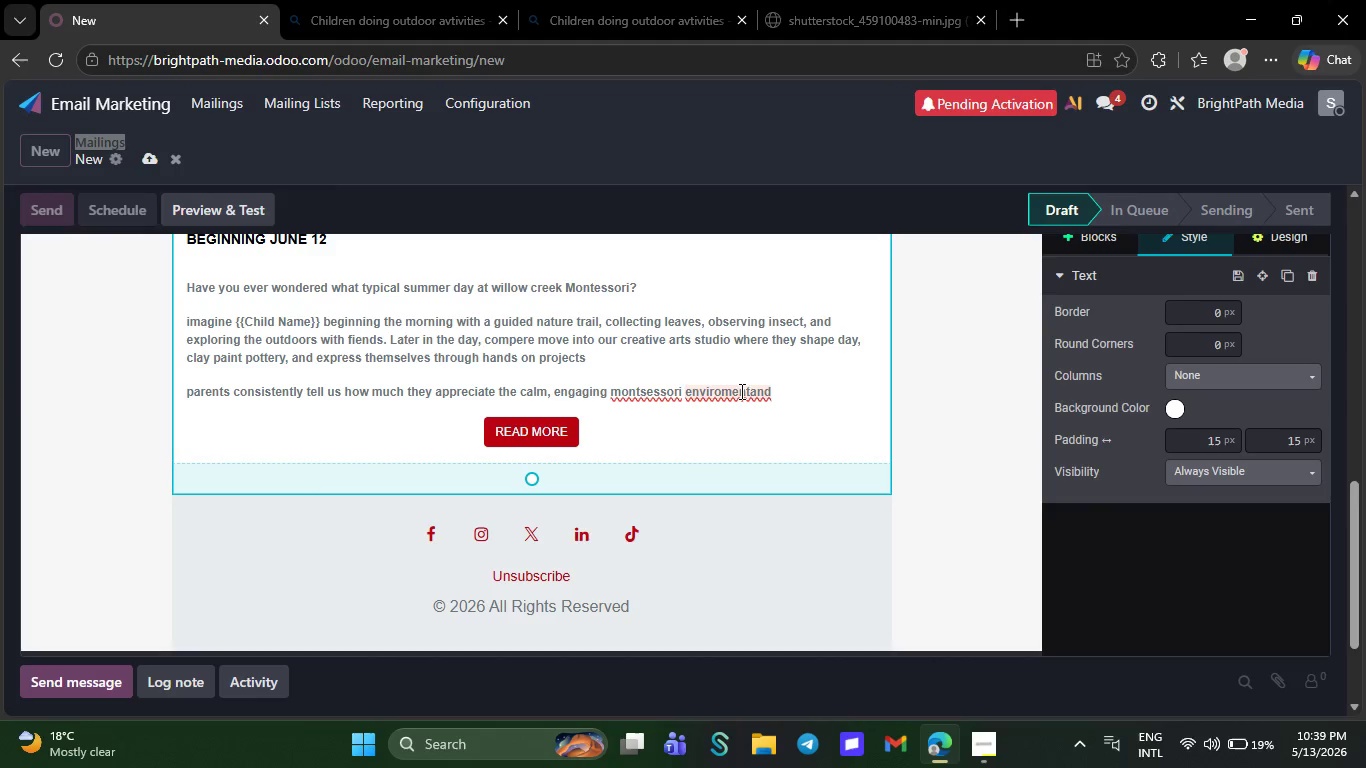 
left_click([744, 392])
 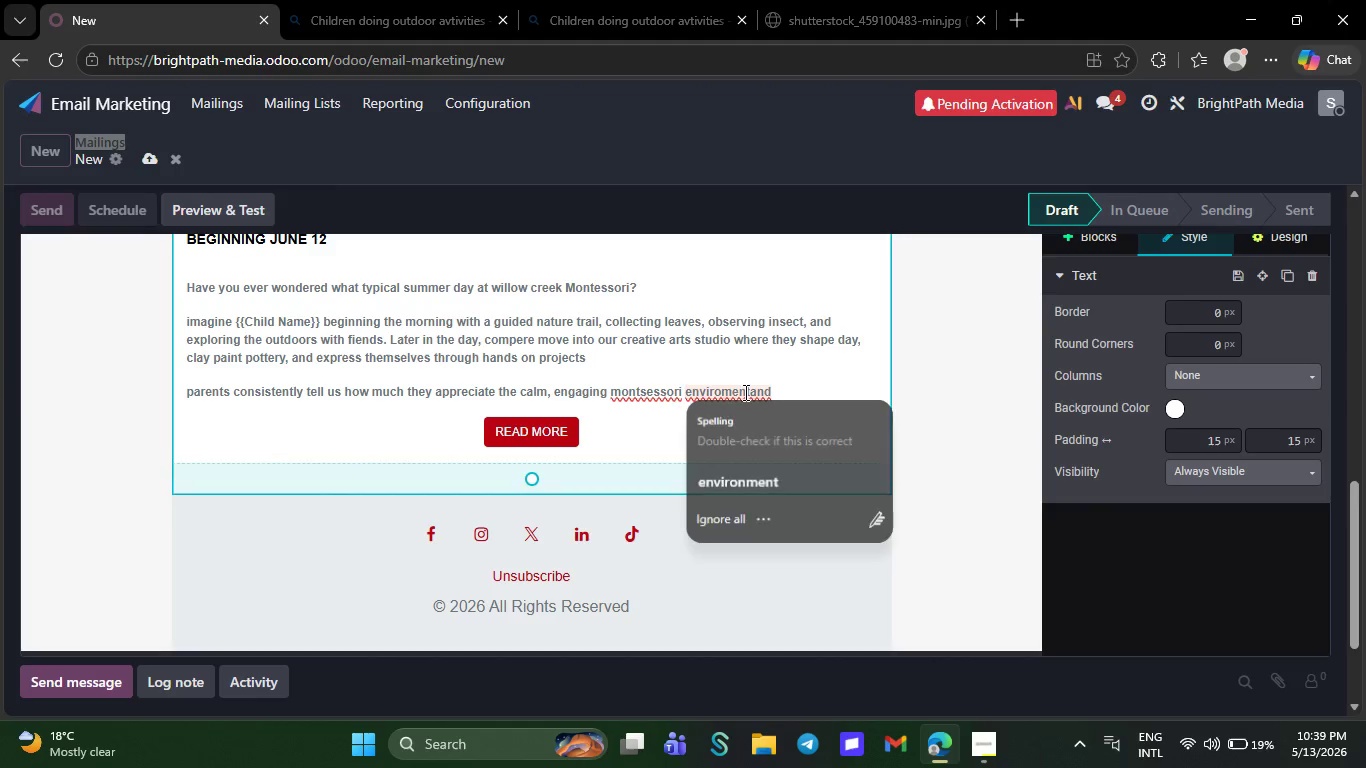 
key(Space)
 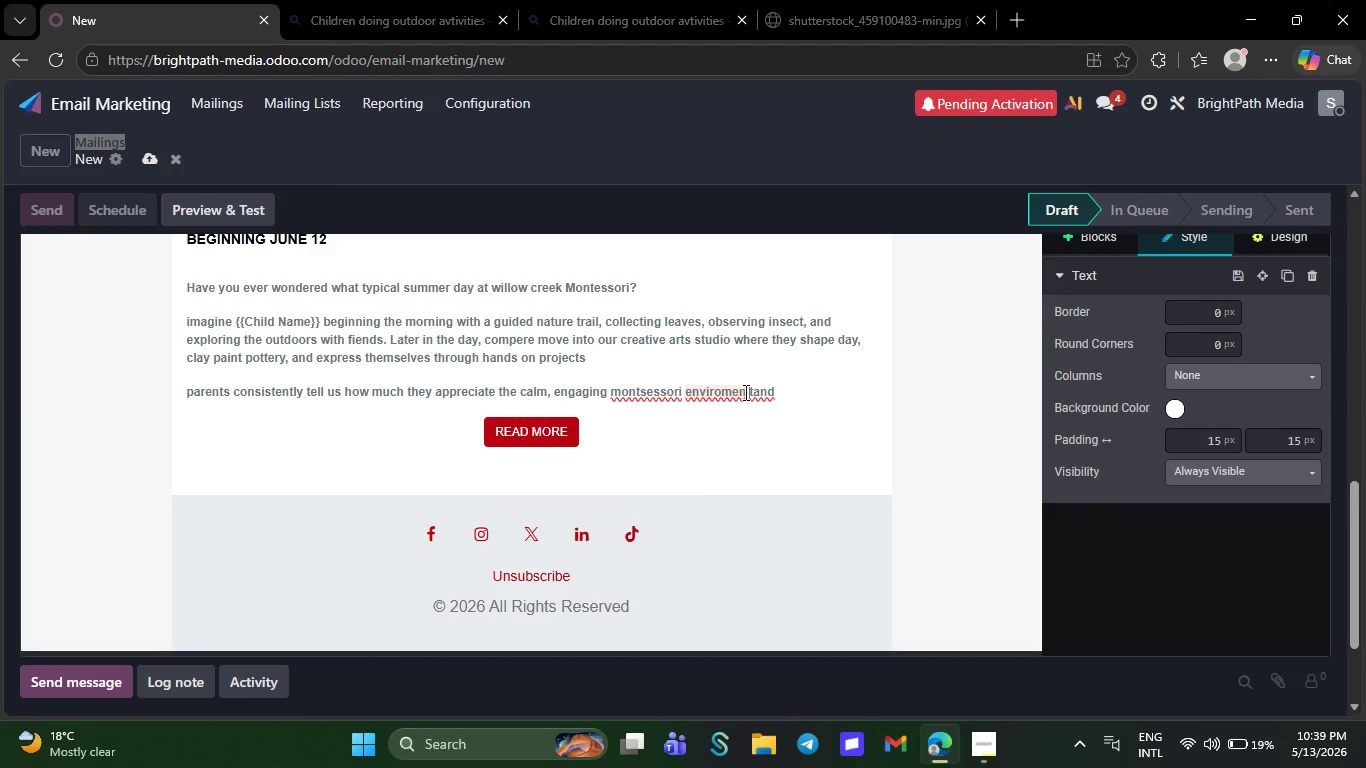 
left_click([737, 392])
 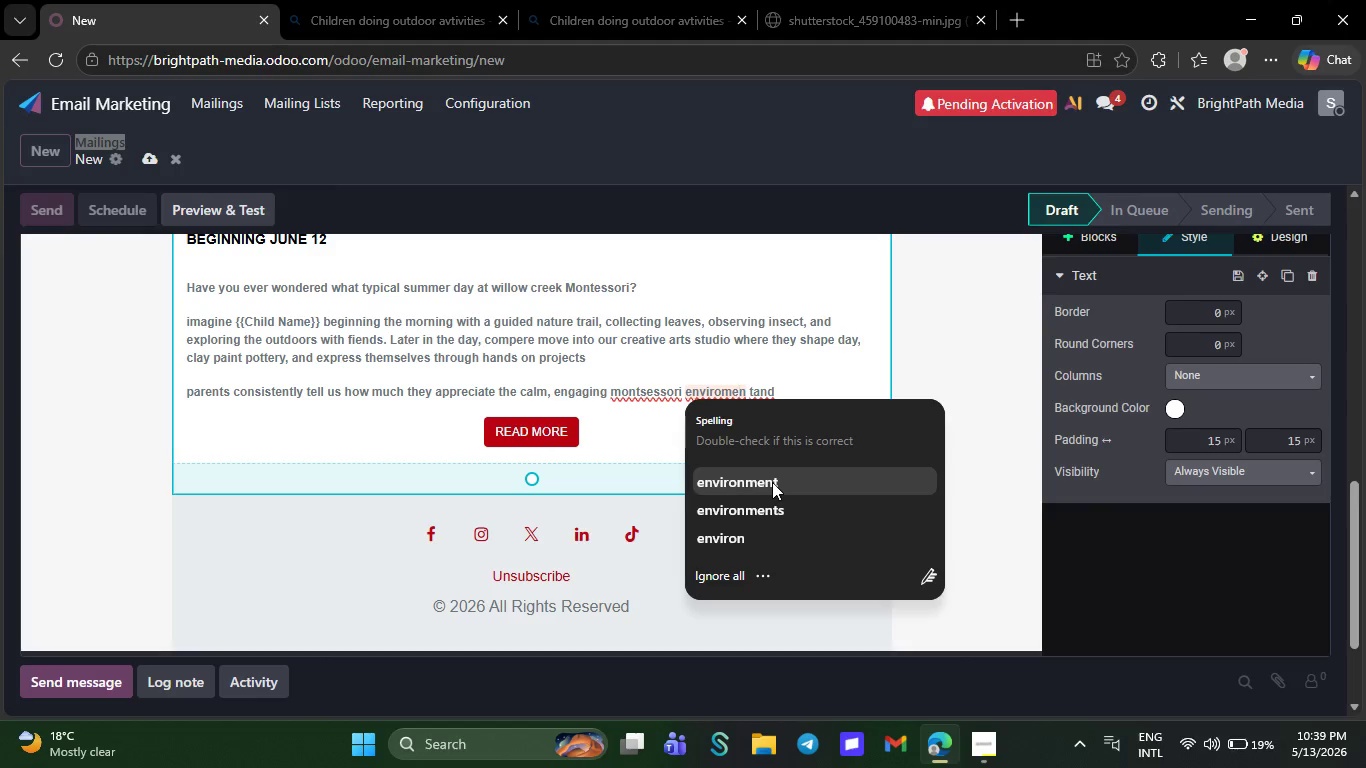 
left_click([772, 482])
 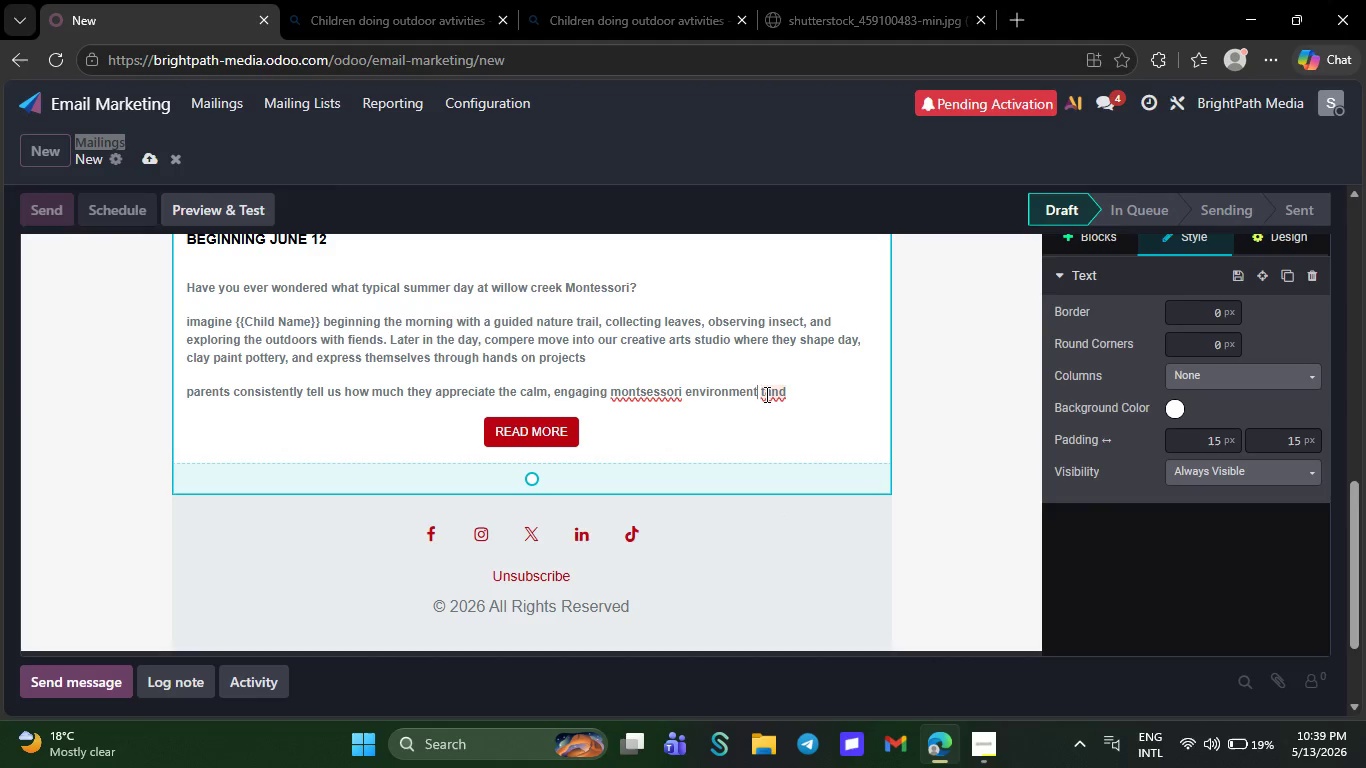 
key(Backspace)
 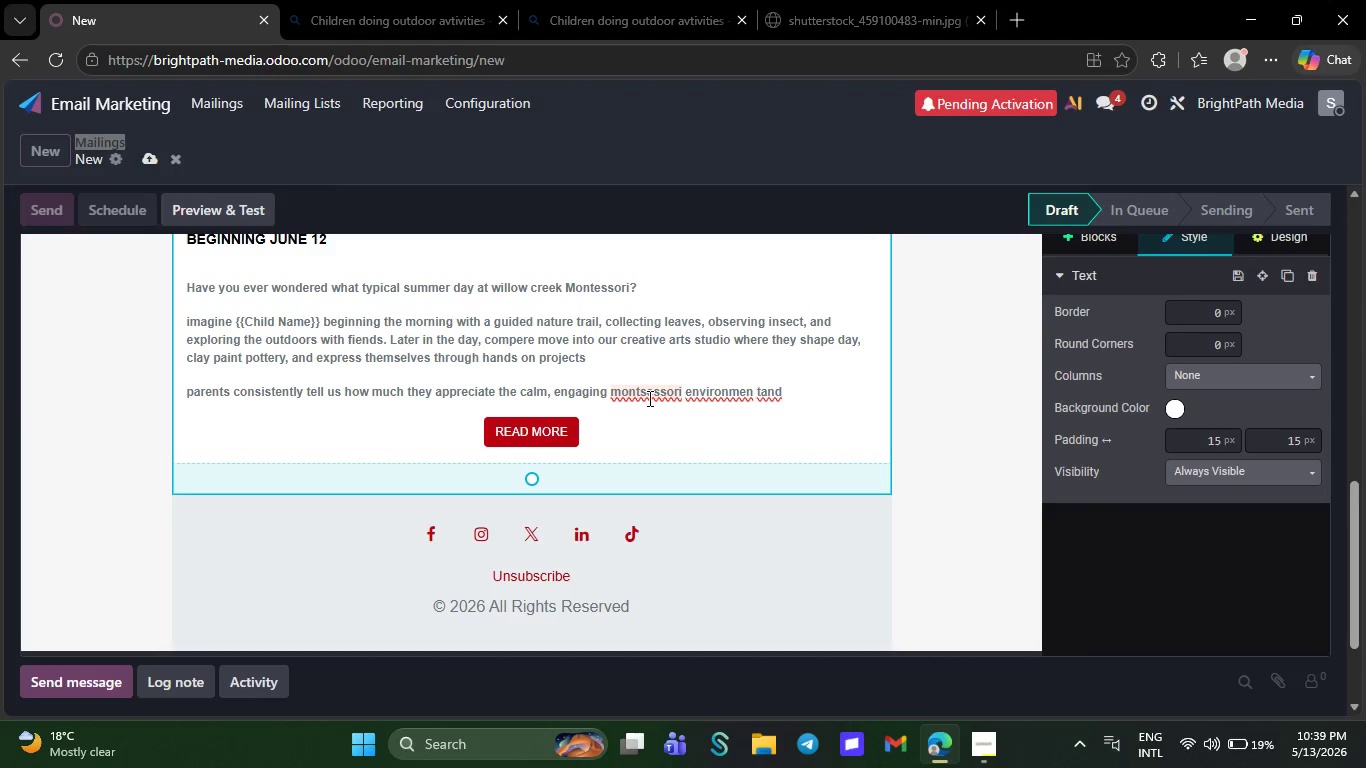 
left_click([648, 398])
 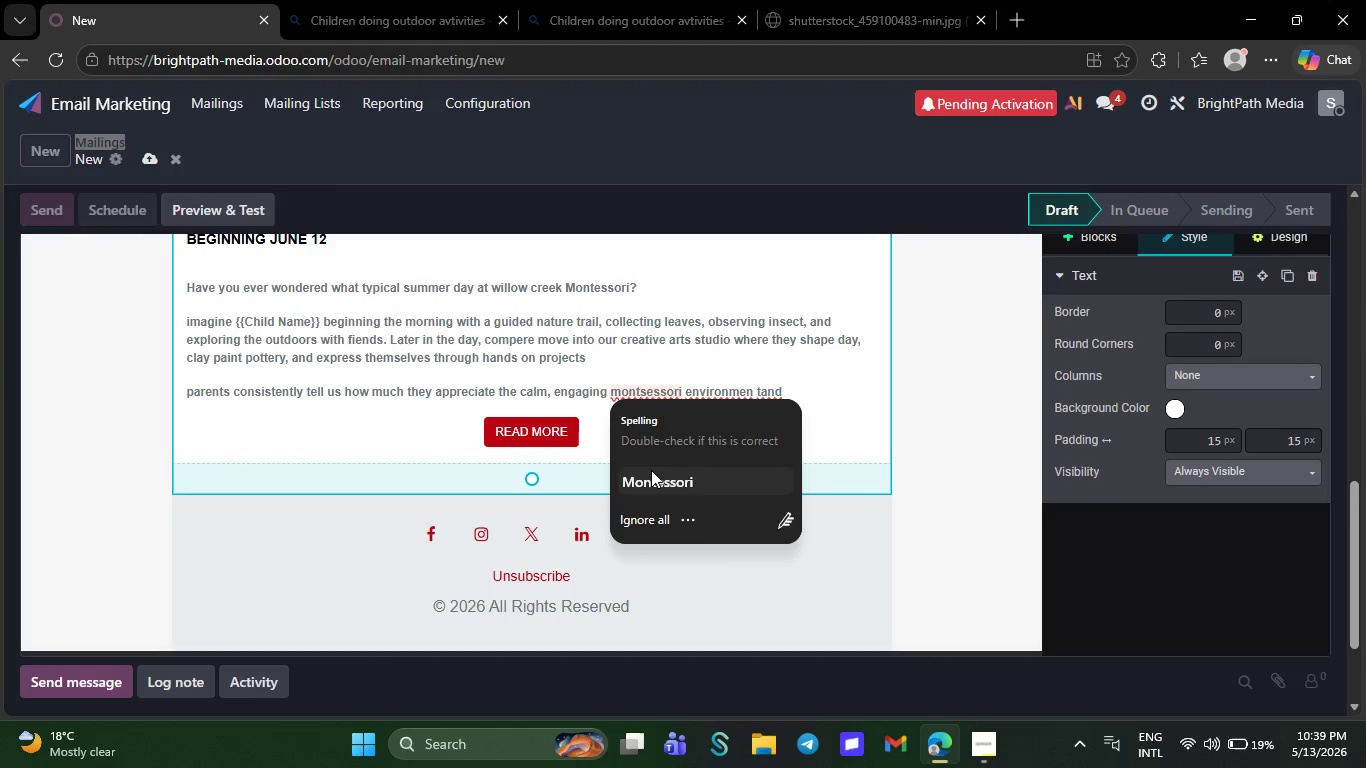 
left_click([651, 471])
 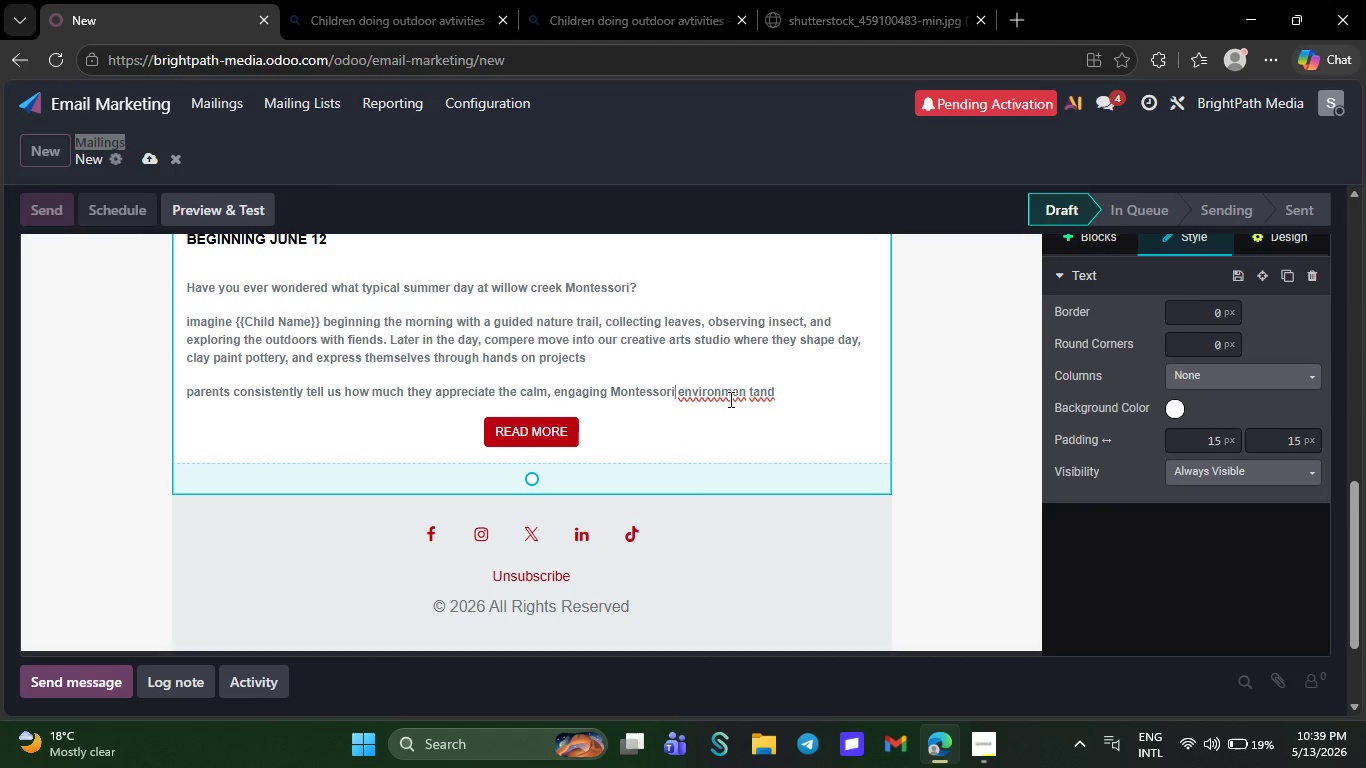 
left_click([729, 399])
 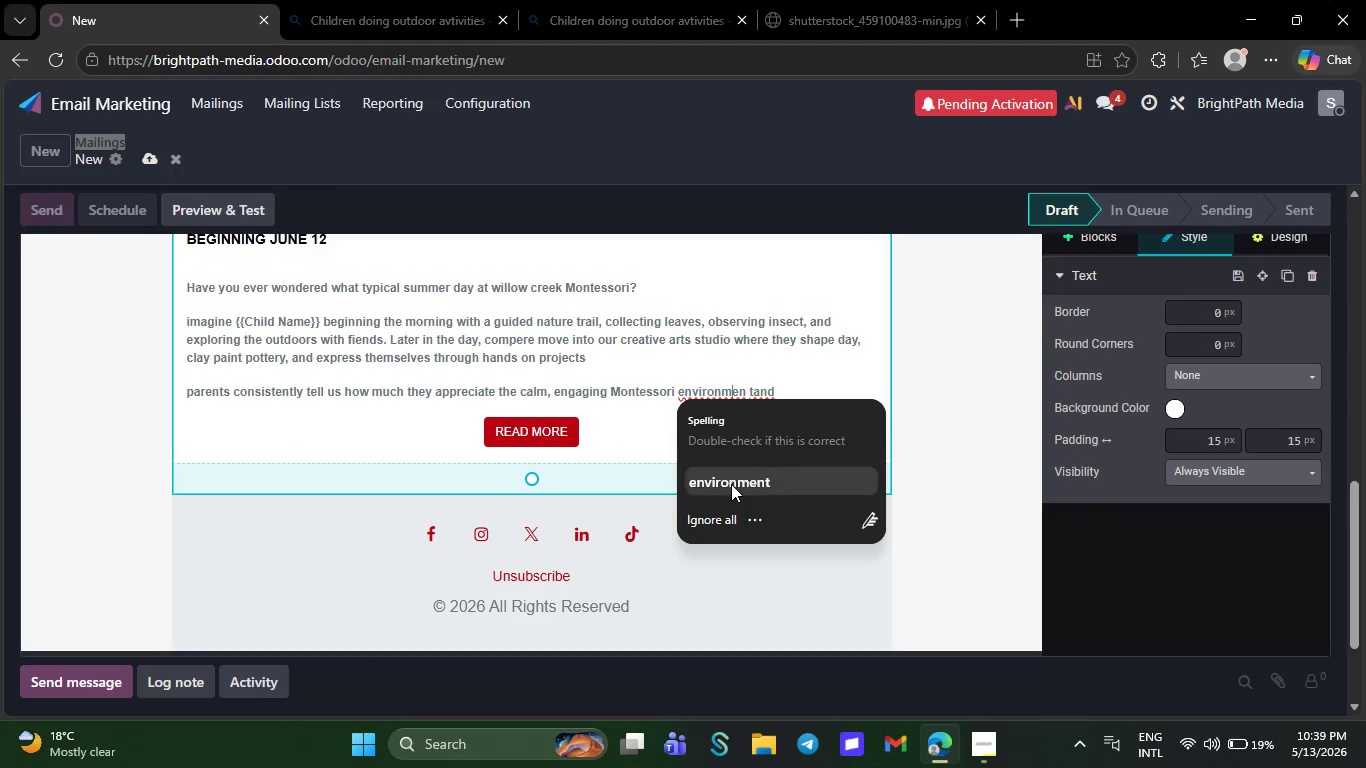 
left_click([731, 484])
 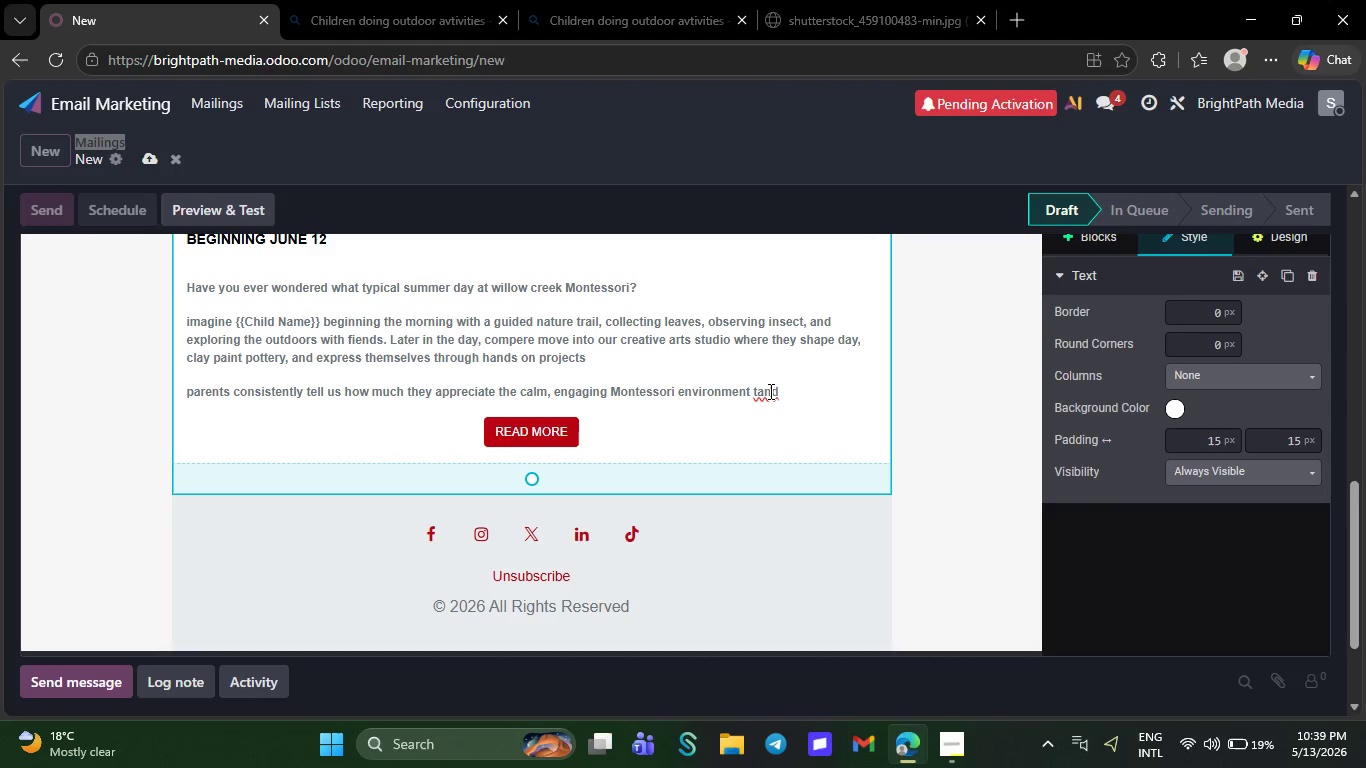 
wait(5.36)
 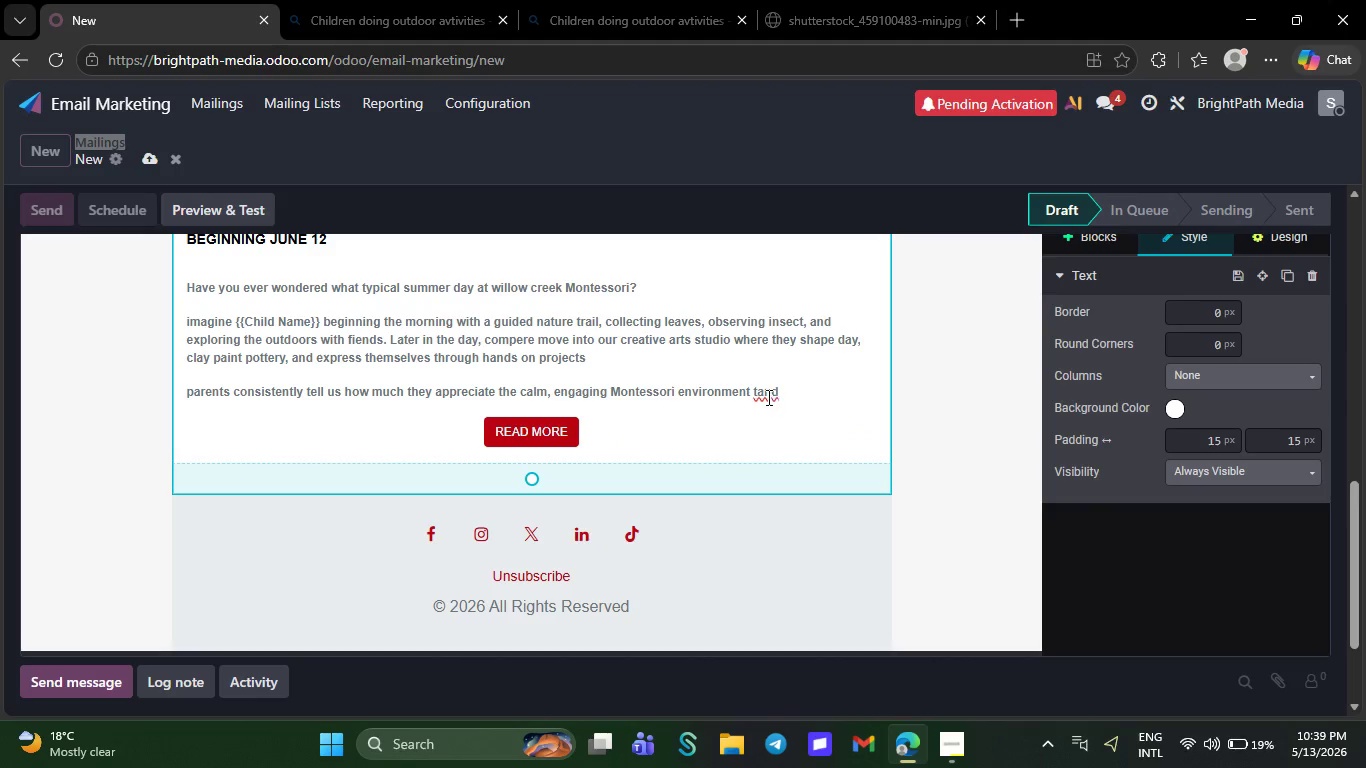 
double_click([784, 381])
 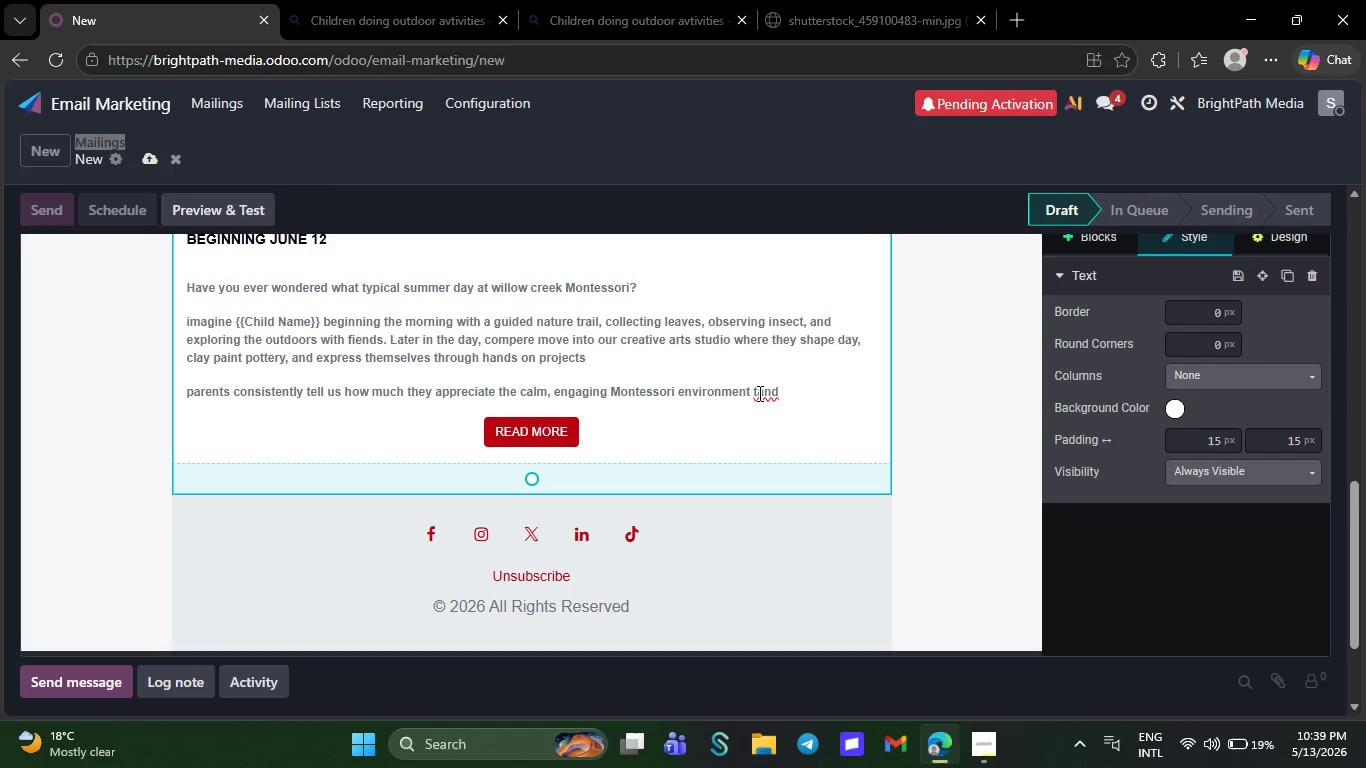 
left_click([758, 393])
 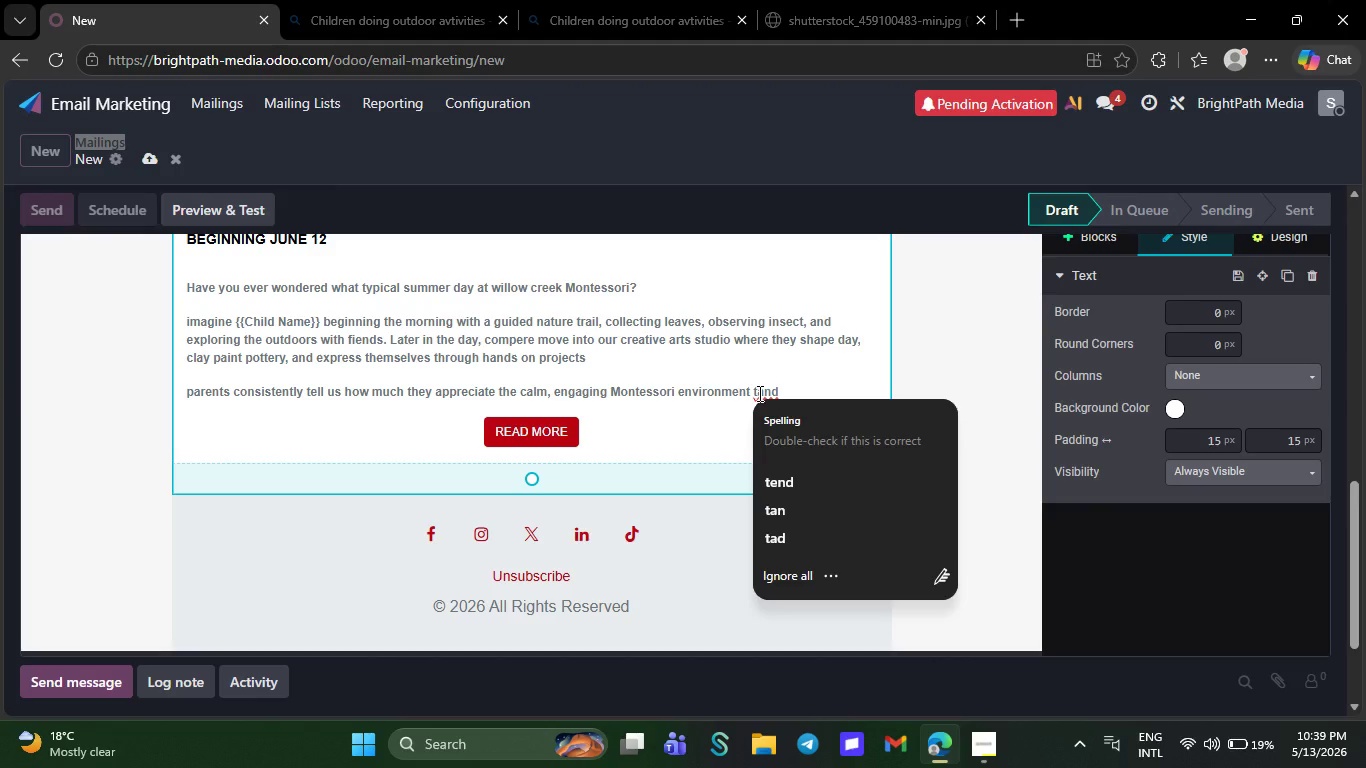 
key(Backspace)
 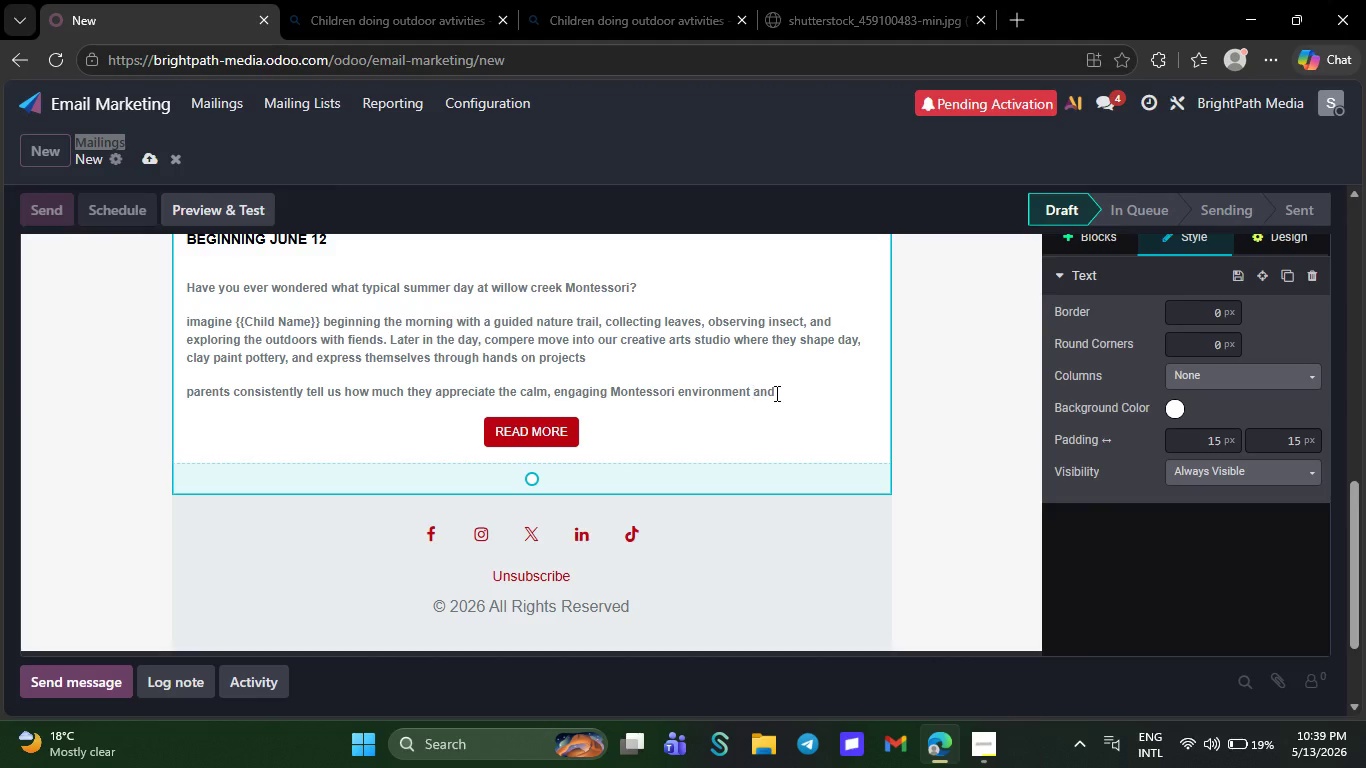 
left_click([775, 393])
 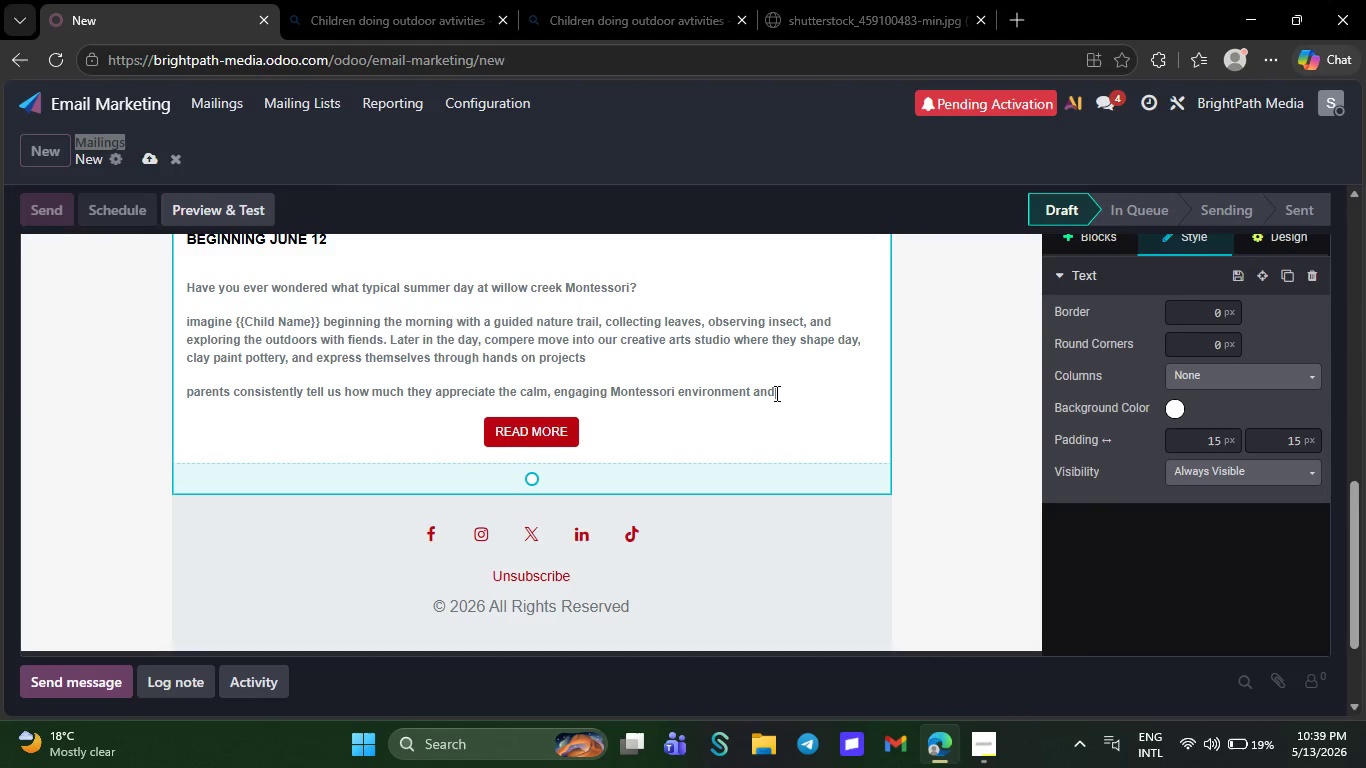 
left_click([775, 393])
 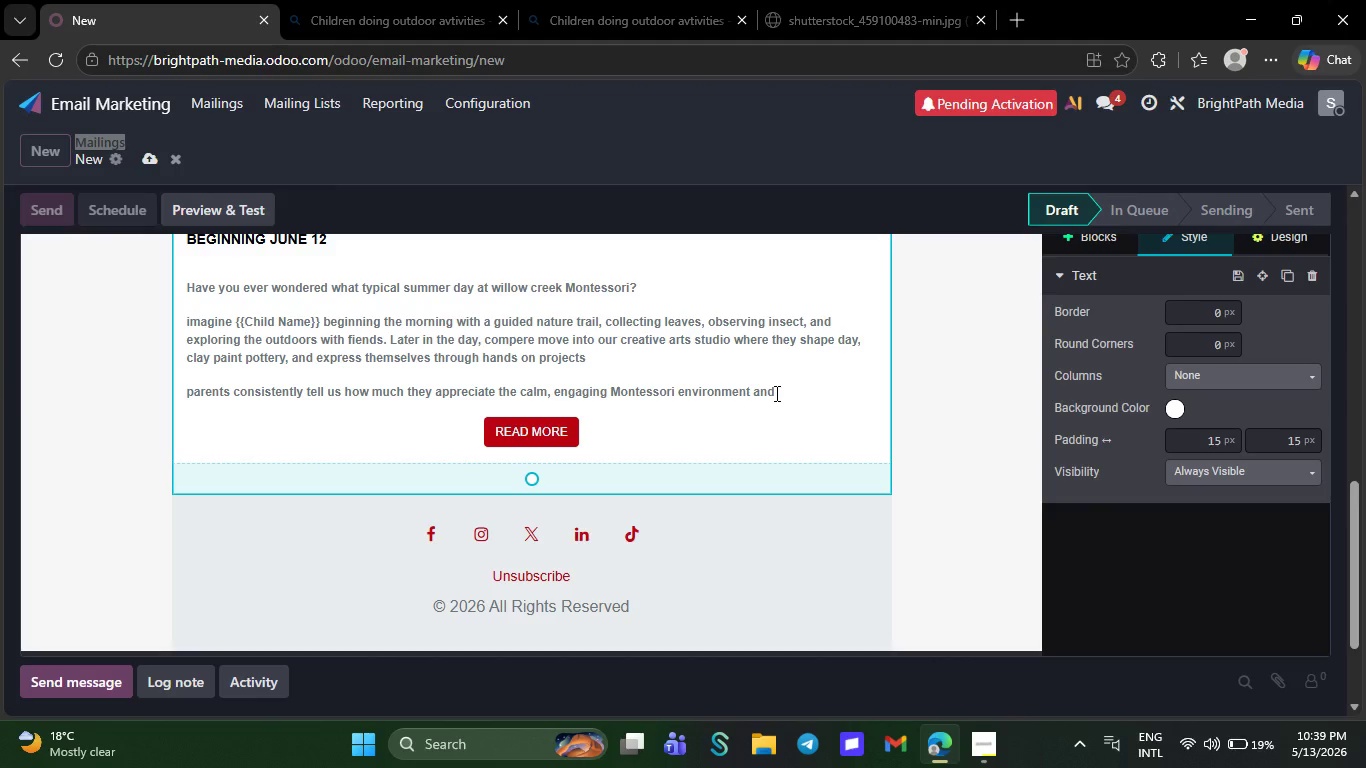 
type( how)
 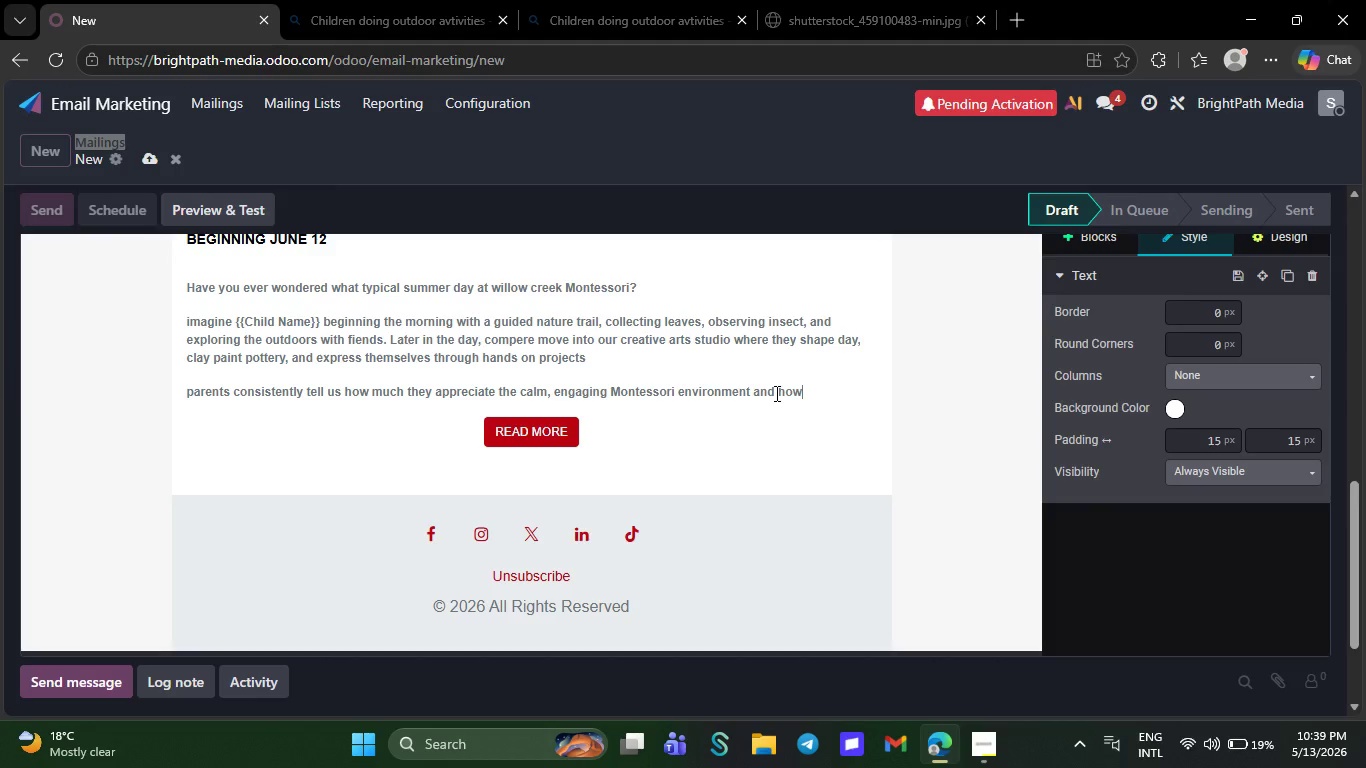 
left_click([775, 393])
 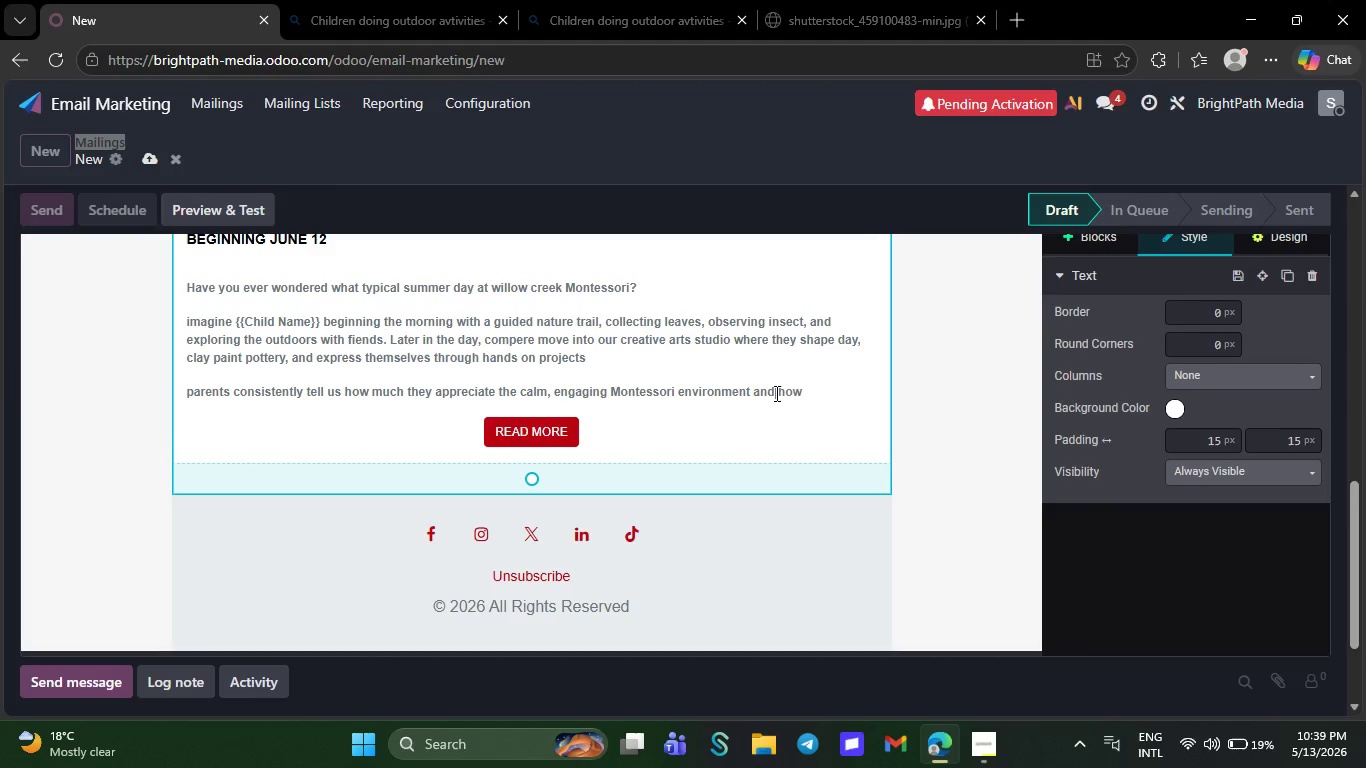 
wait(5.45)
 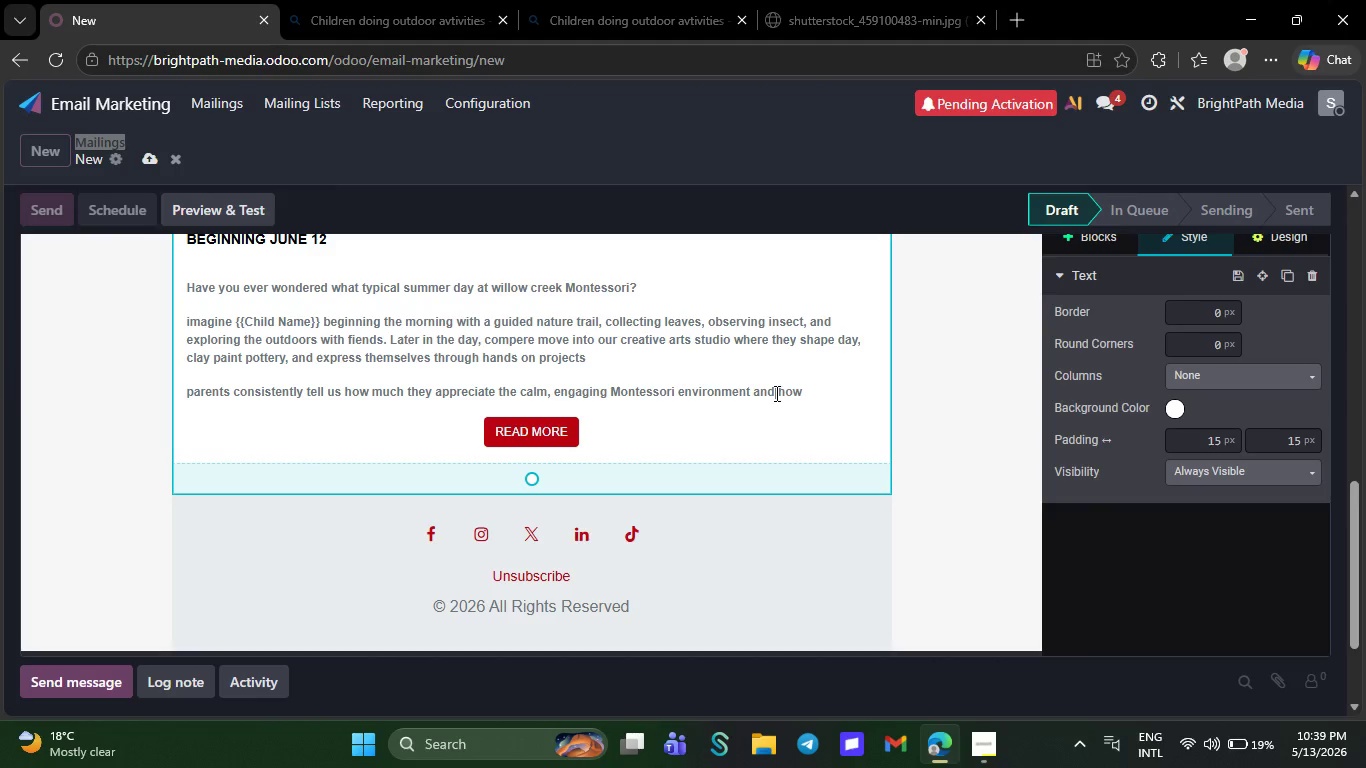 
key(E)
 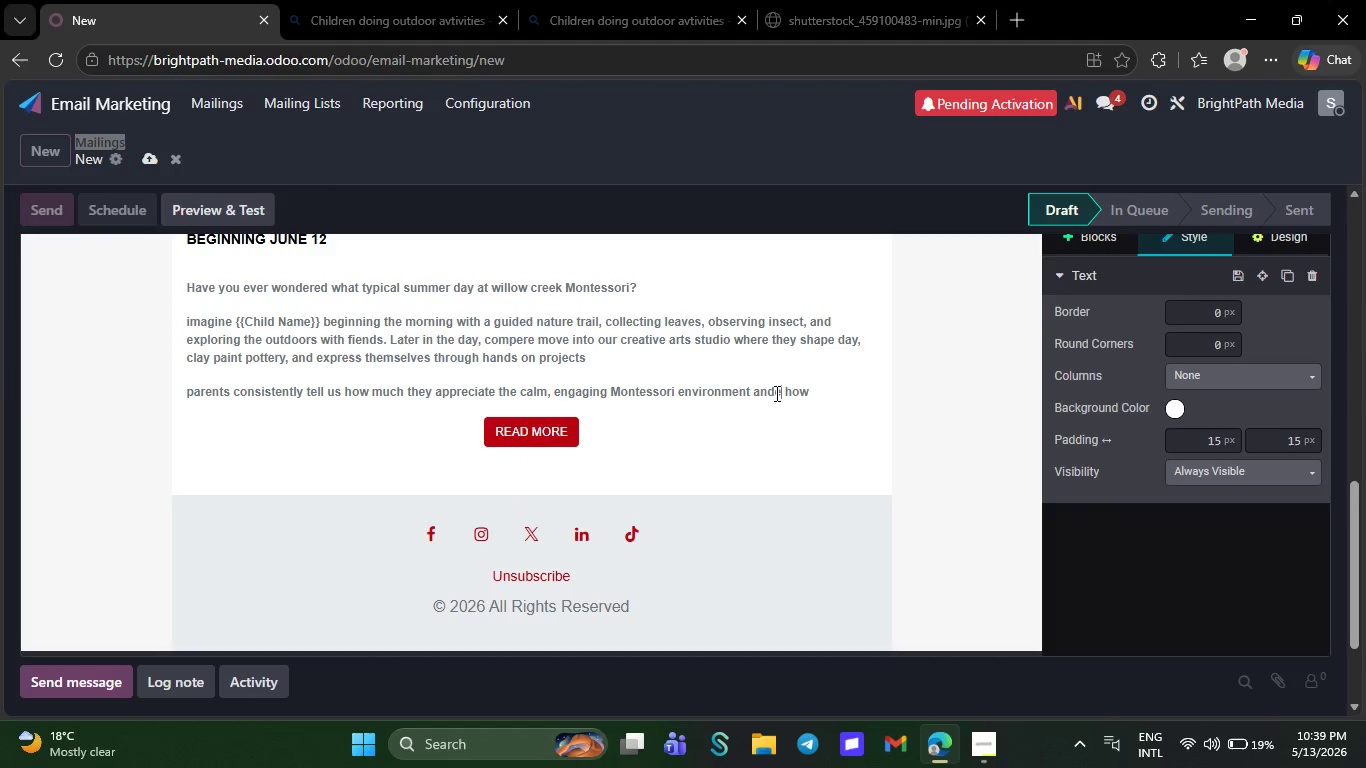 
key(Backspace)
 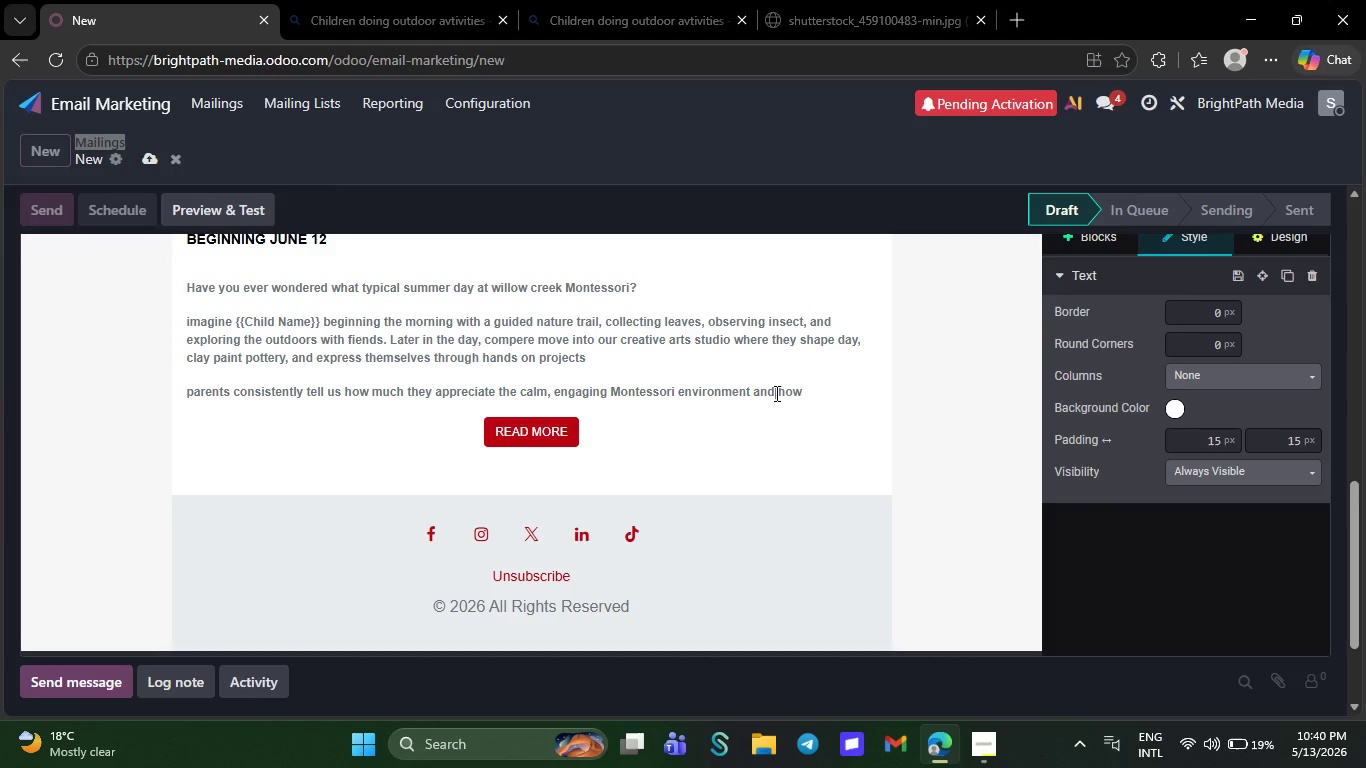 
key(MediaTrackNext)
 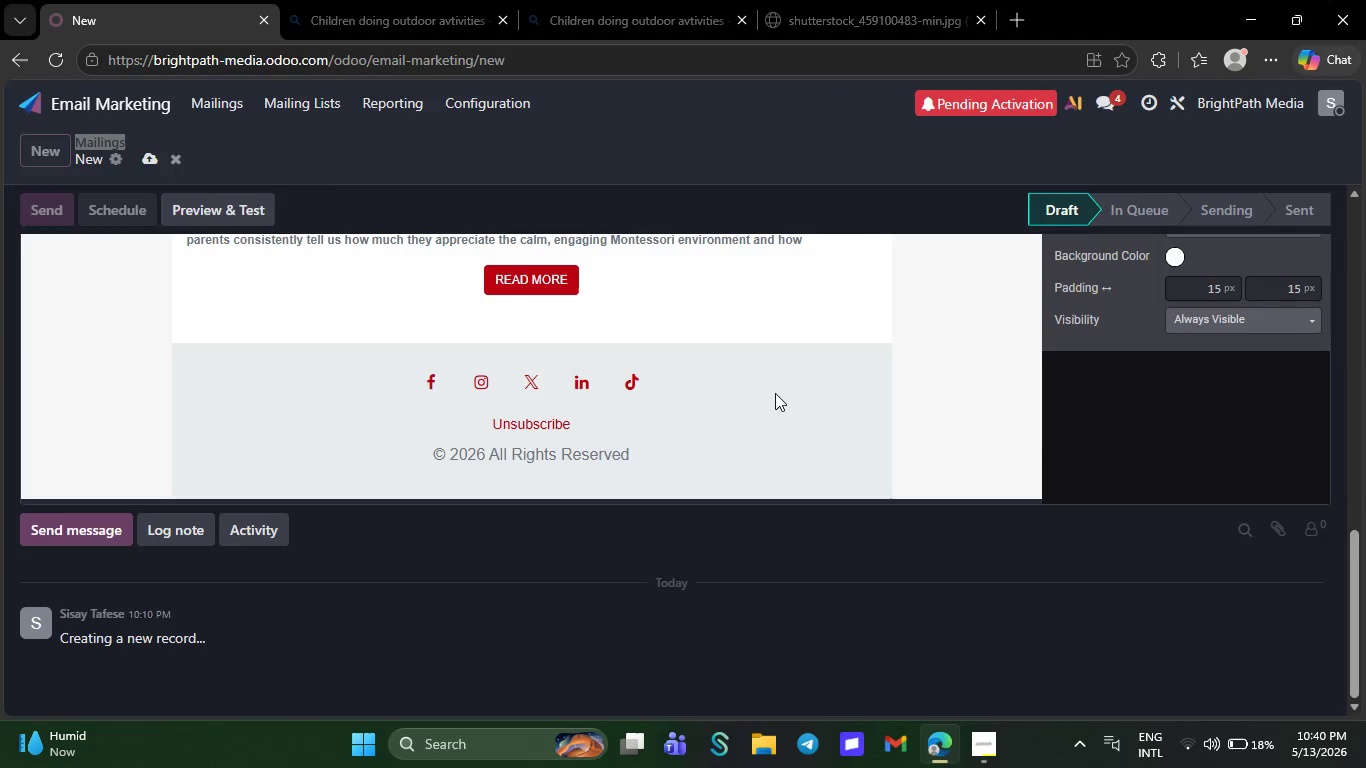 
wait(42.95)
 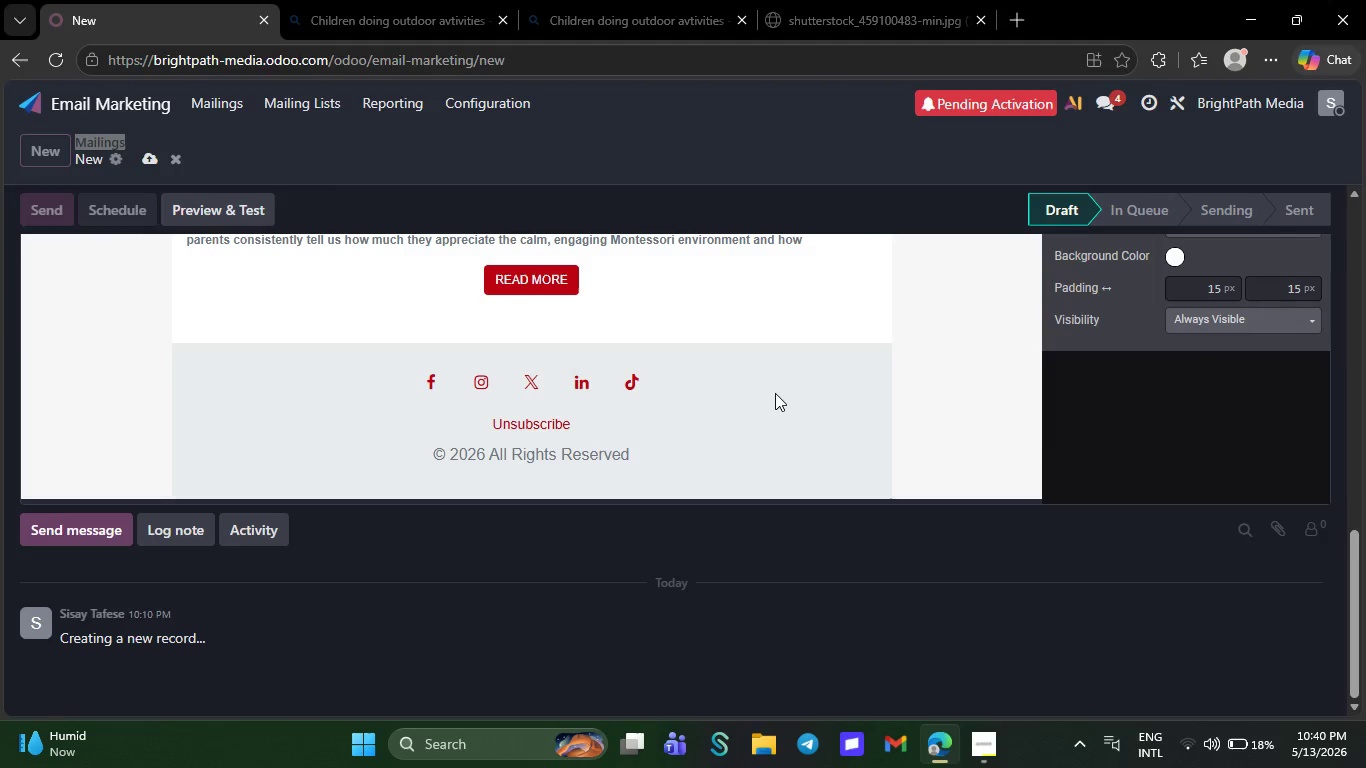 
left_click([985, 733])